 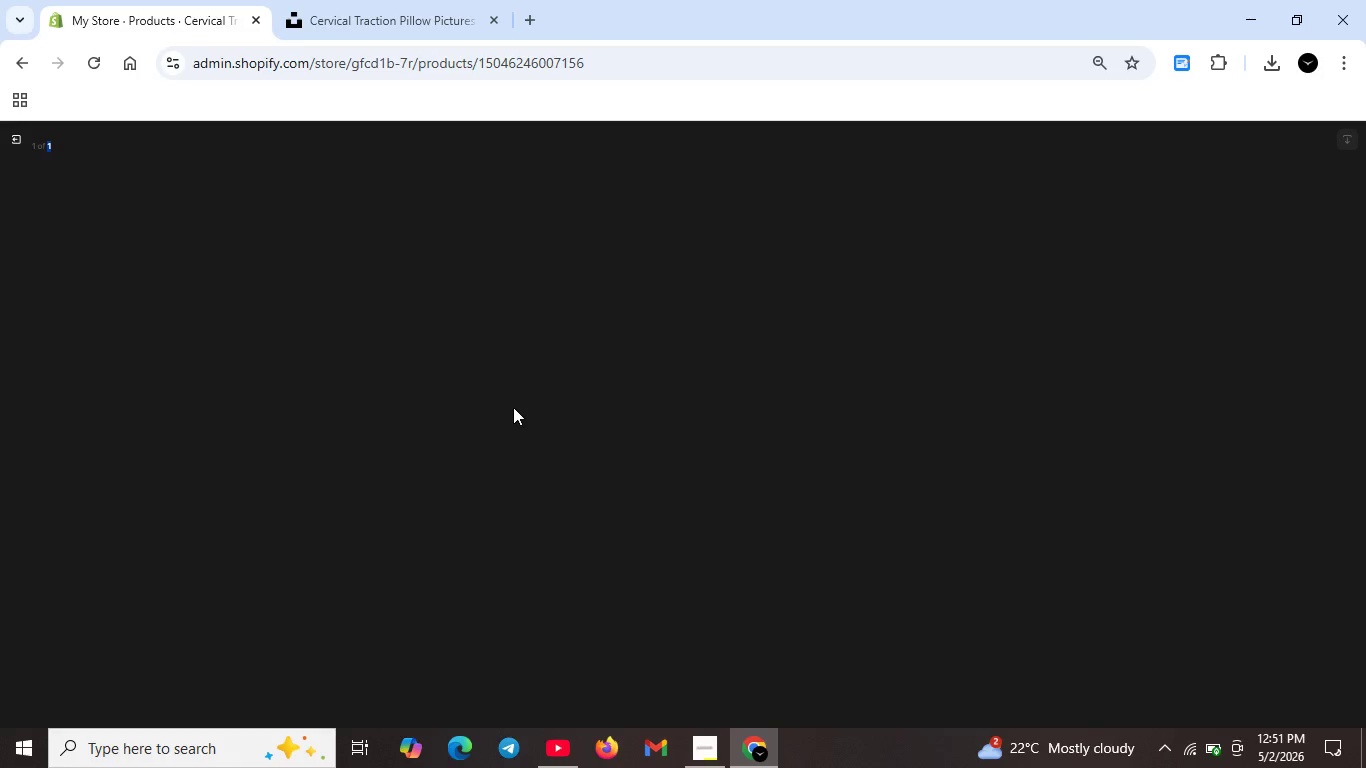 
scroll: coordinate [721, 367], scroll_direction: none, amount: 0.0
 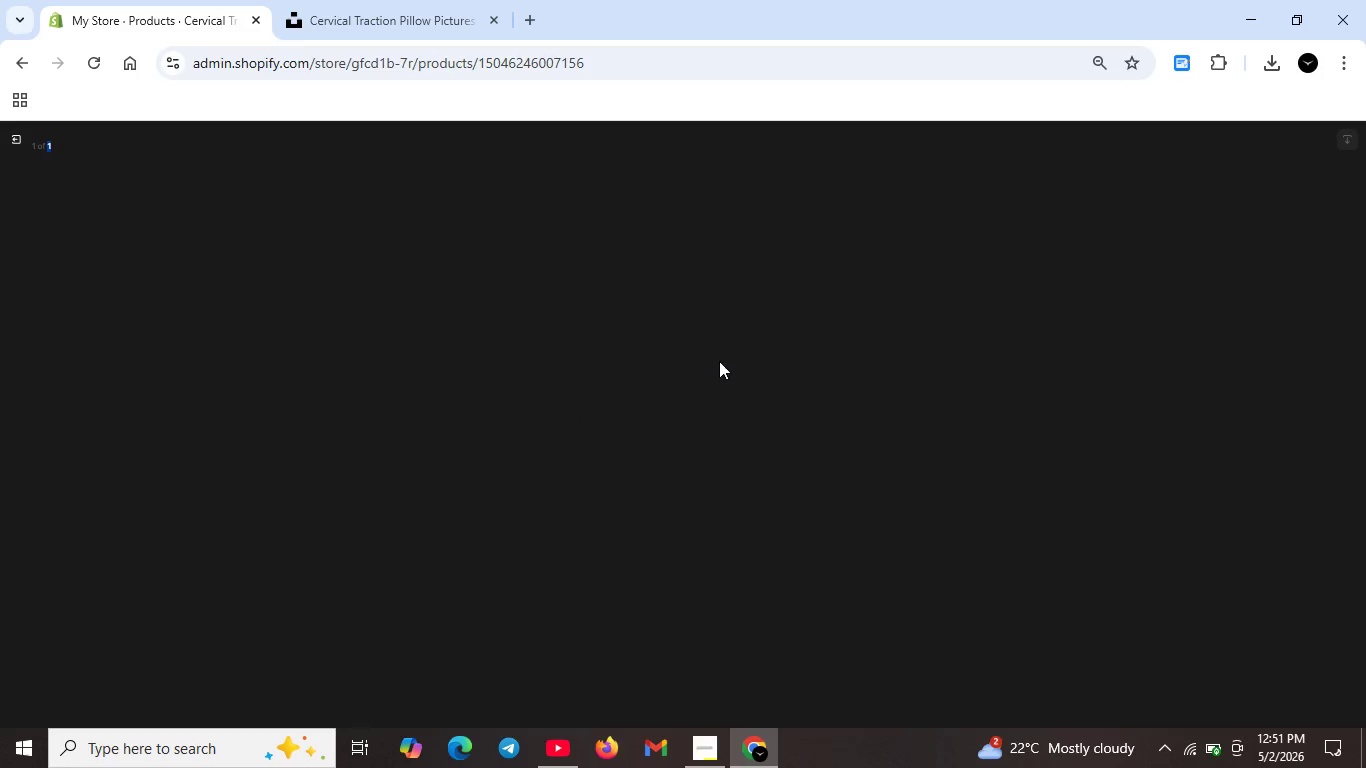 
scroll: coordinate [691, 386], scroll_direction: up, amount: 11.0
 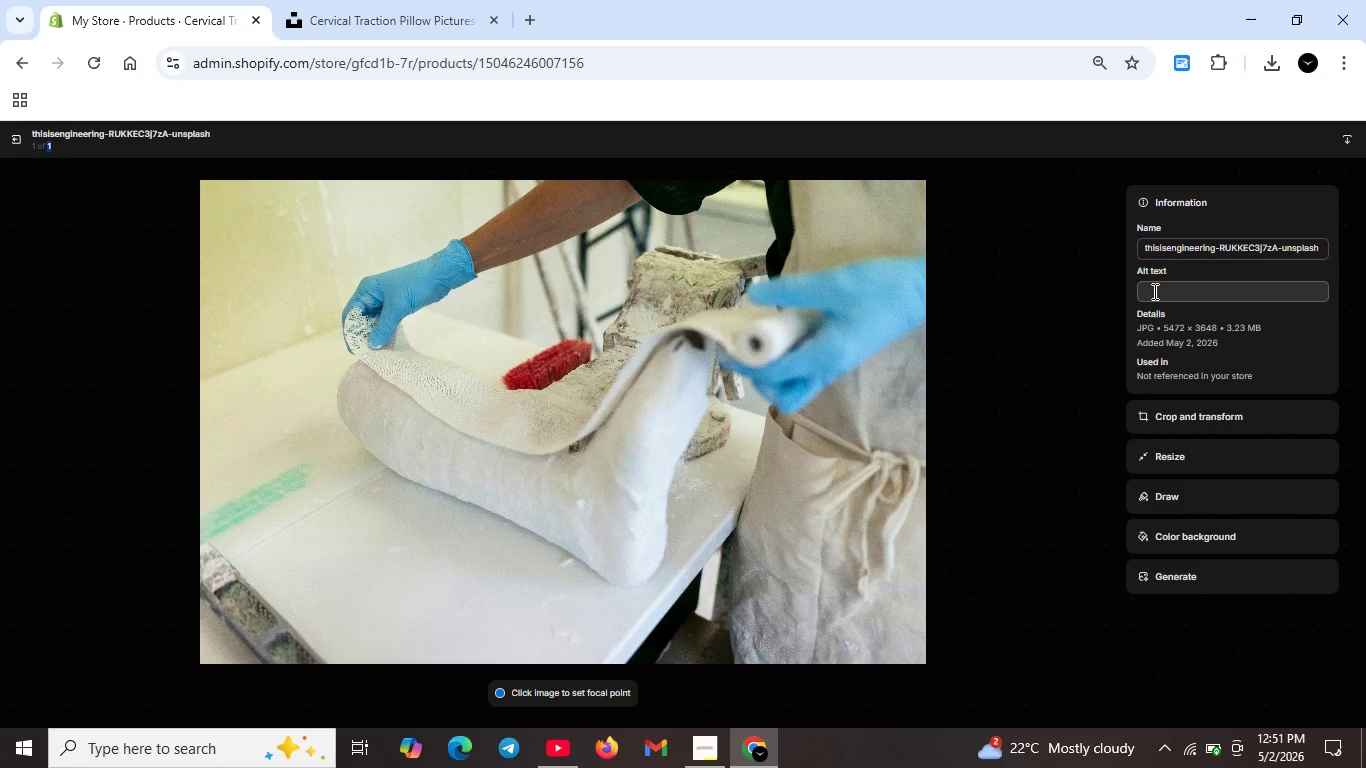 
left_click([1154, 290])
 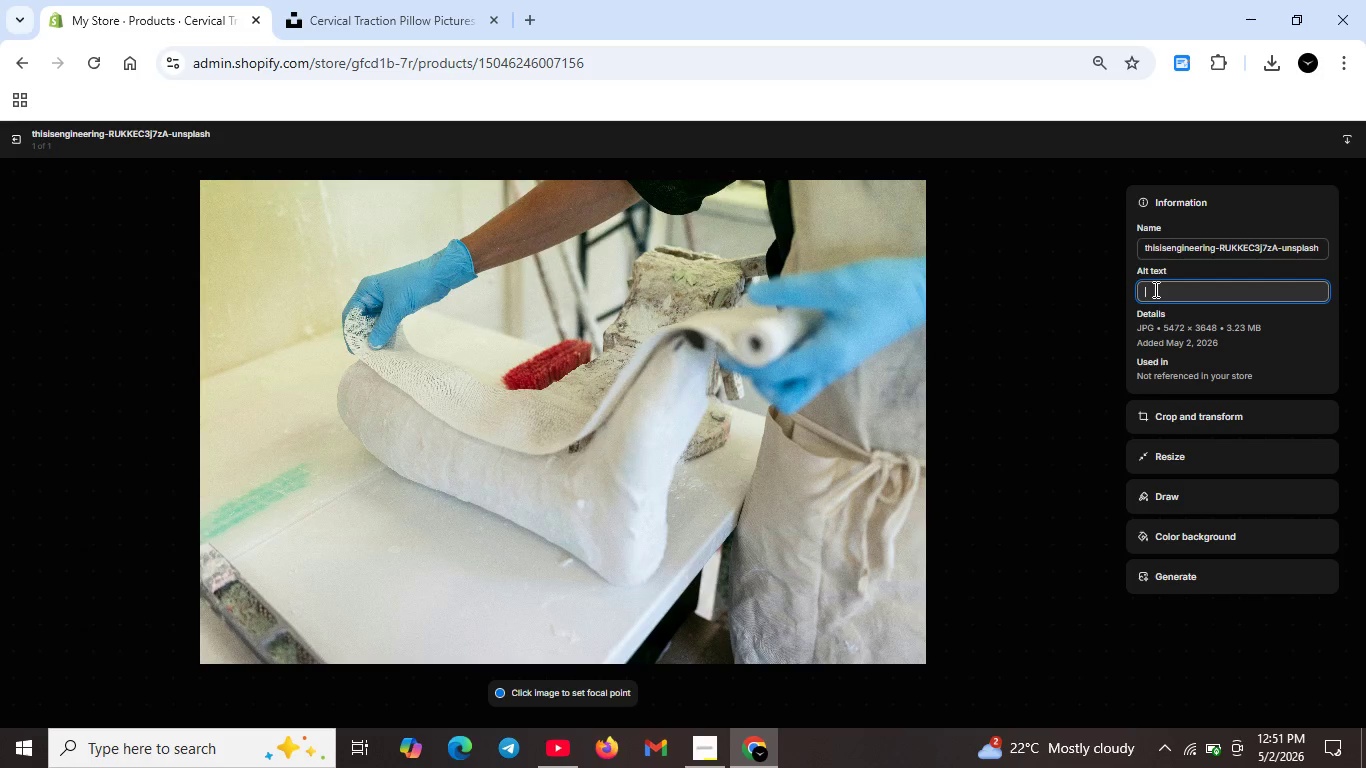 
type(Medium cervical traction pillow for neck pain relief. Professional and orhopedic pillow for spinal decompression and alignment )
key(Backspace)
type(. Ideal for physical therapy)
 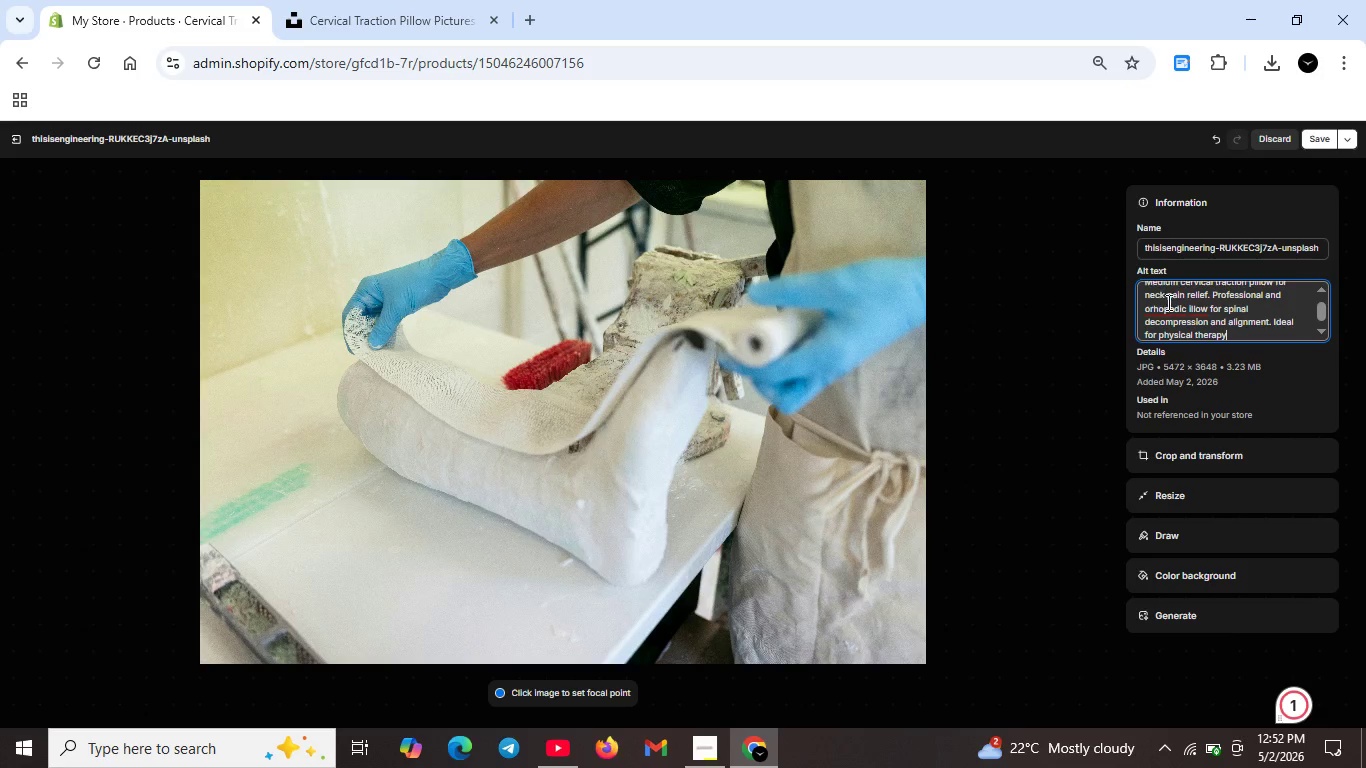 
left_click([1169, 304])
 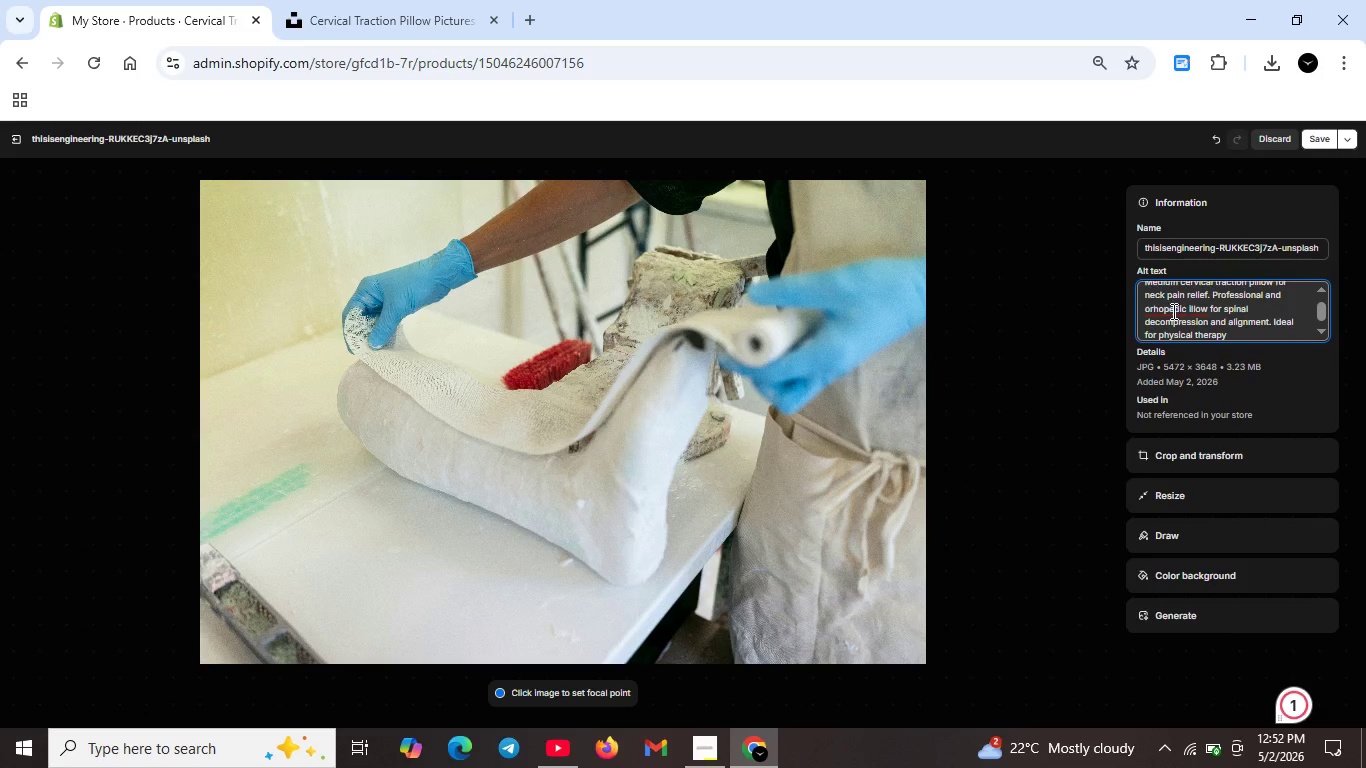 
left_click([1175, 311])
 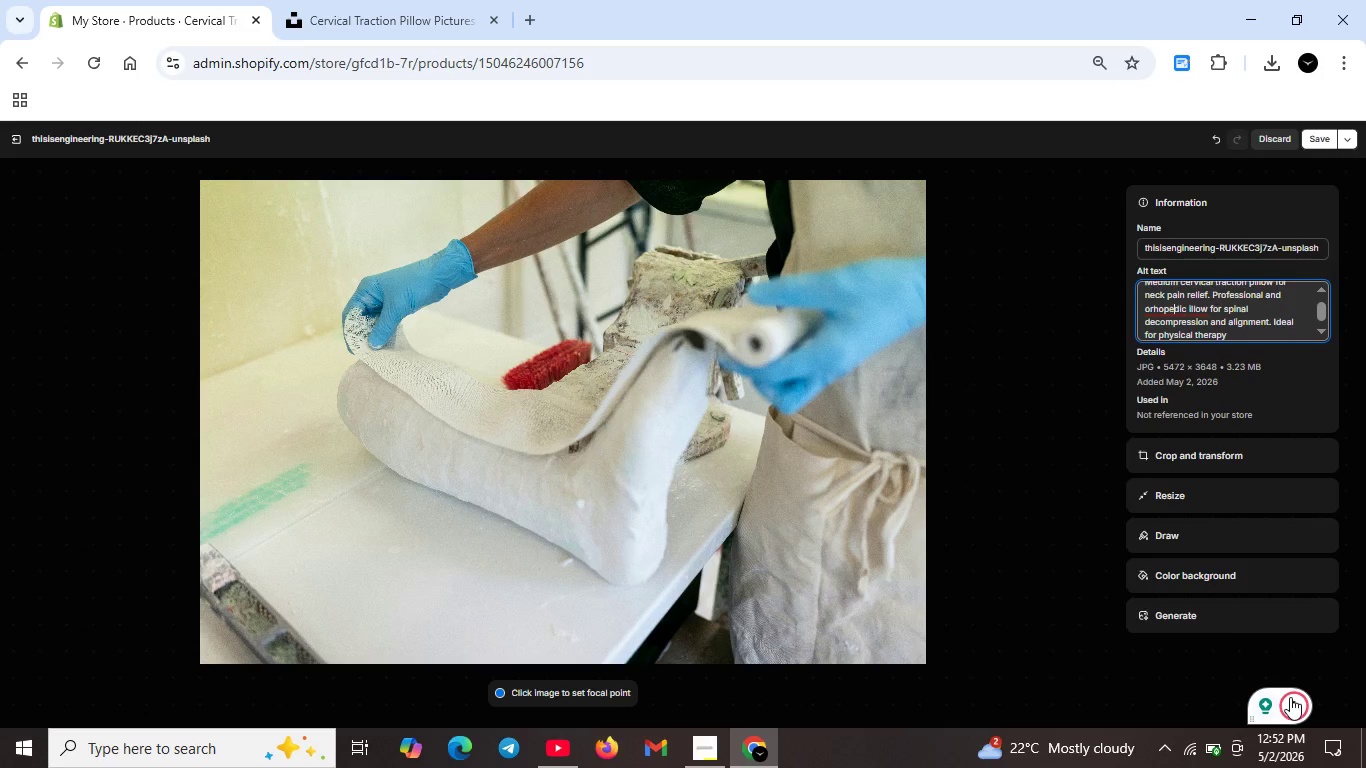 
left_click([1291, 705])
 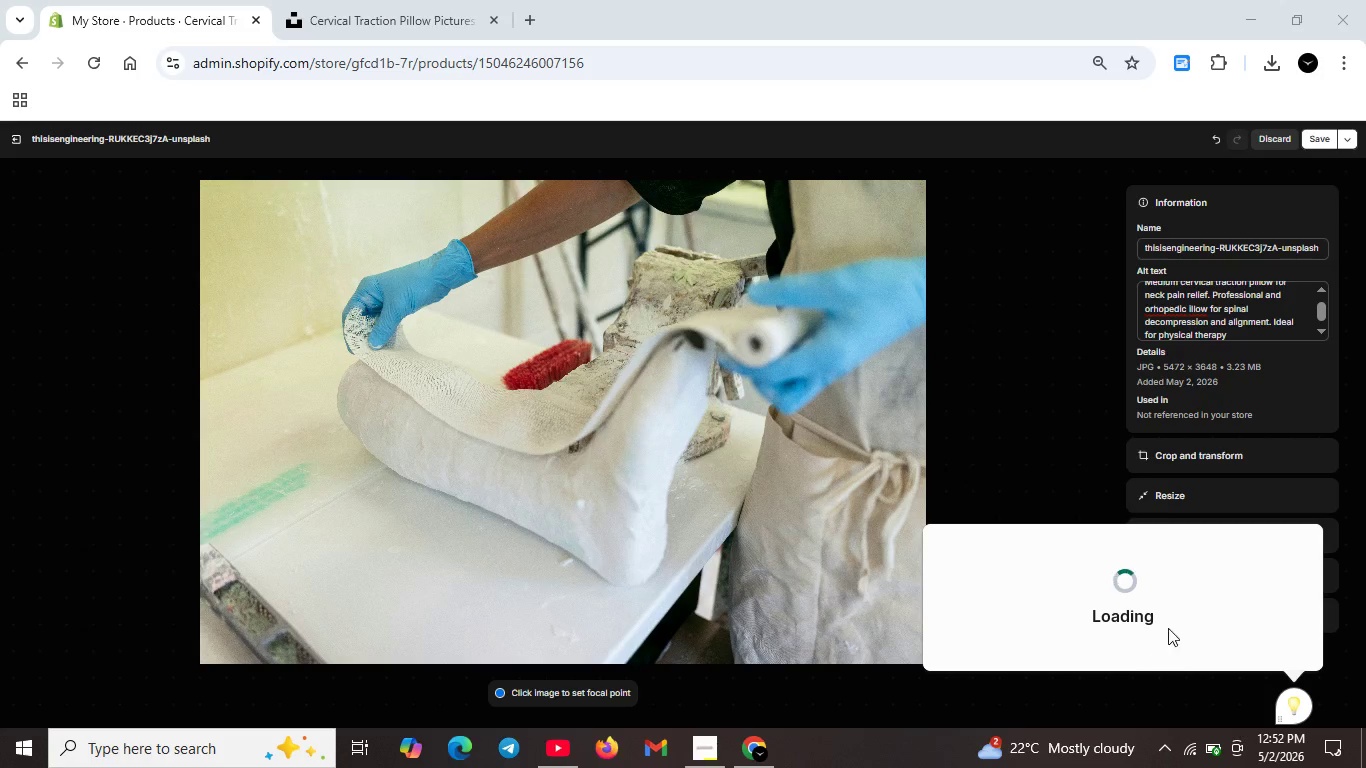 
mouse_move([1074, 600])
 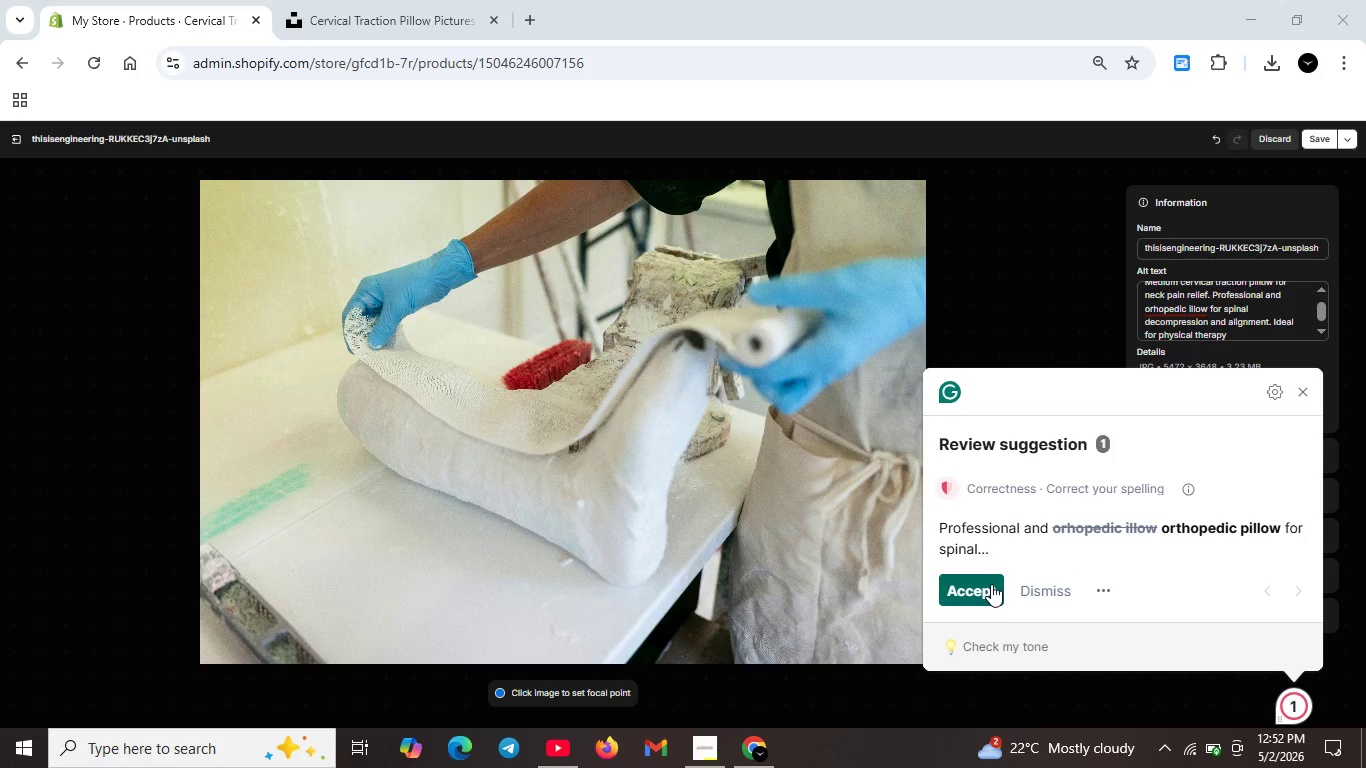 
left_click([991, 584])
 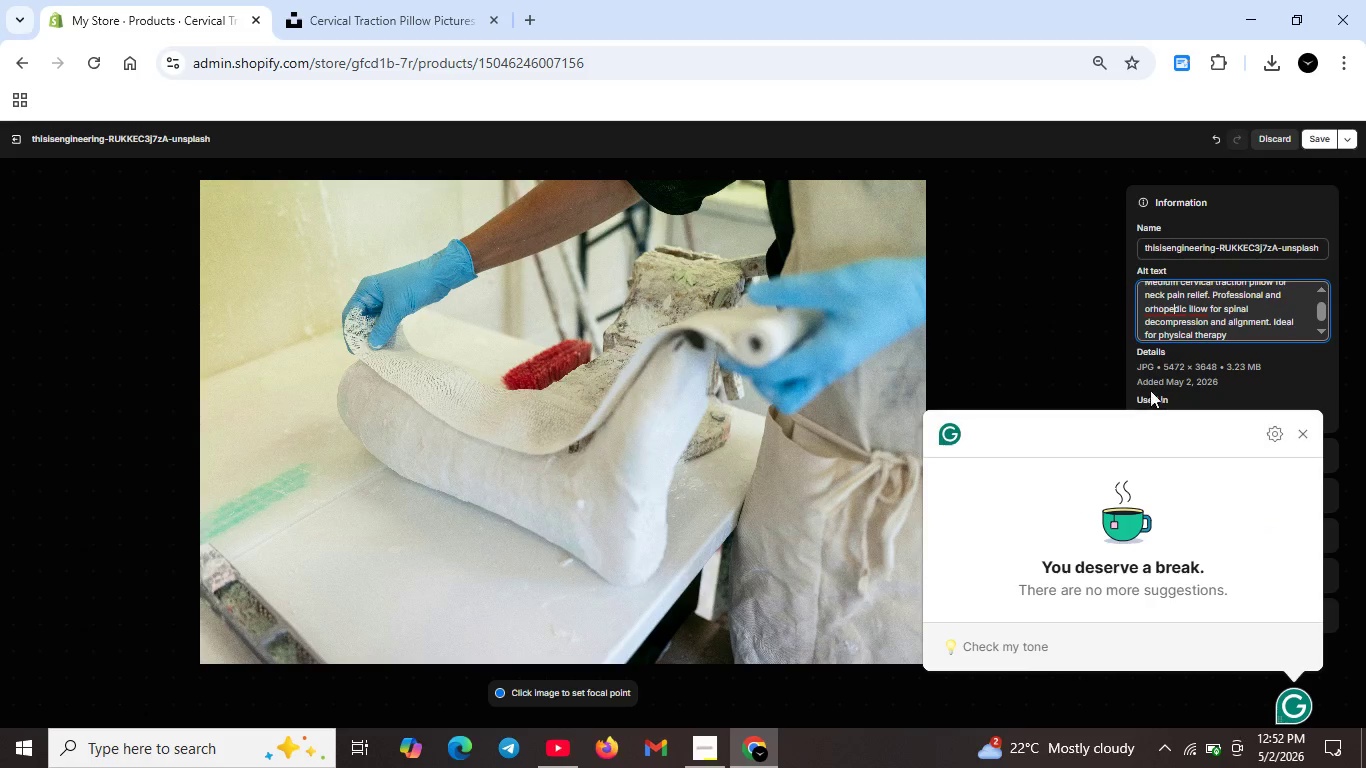 
left_click([1101, 373])
 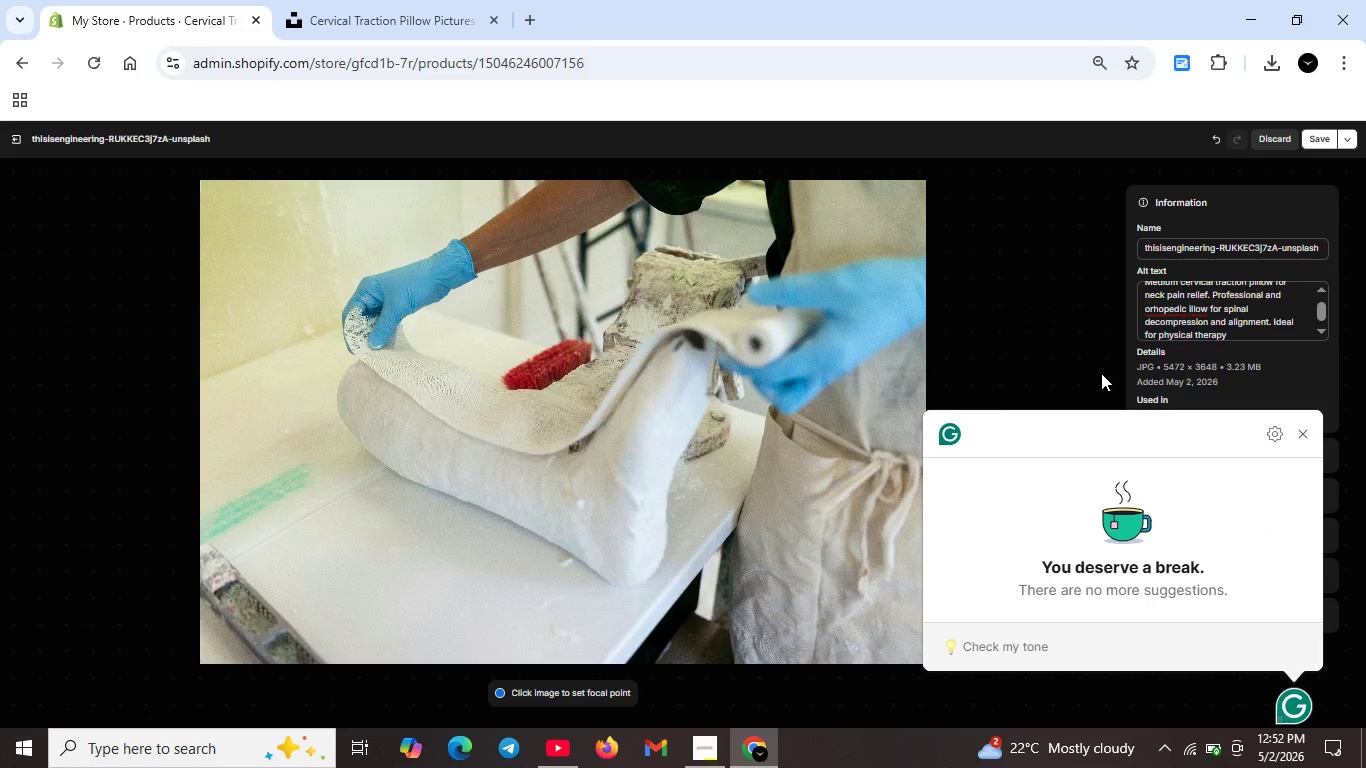 
key(Unknown)
 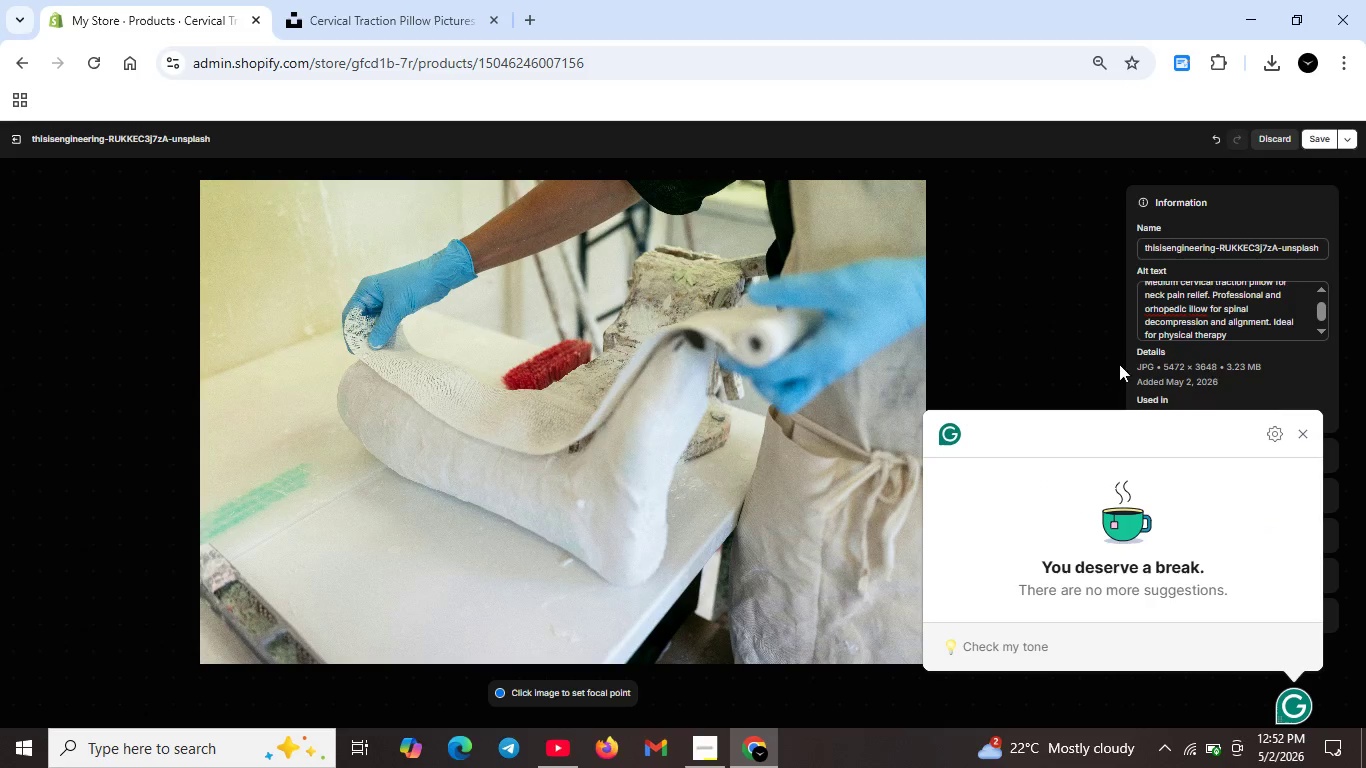 
key(Unknown)
 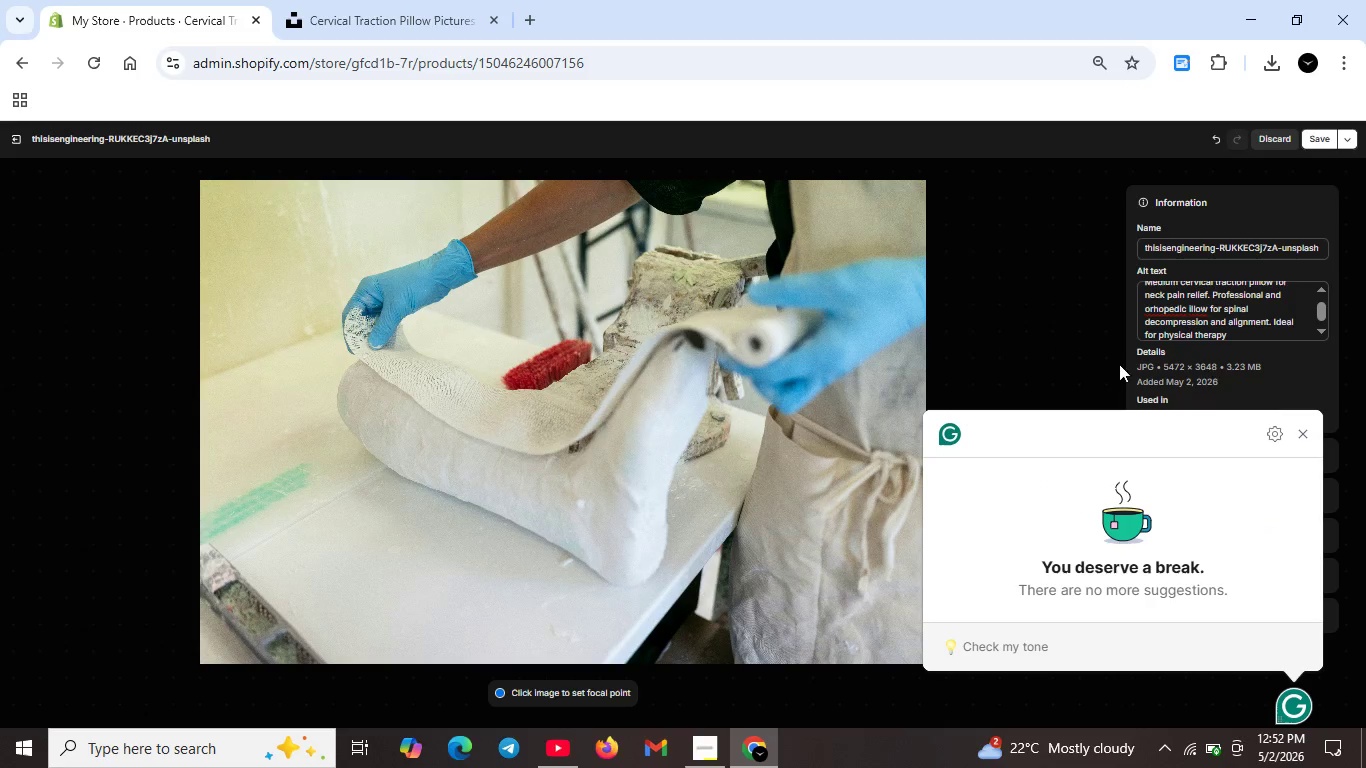 
key(Unknown)
 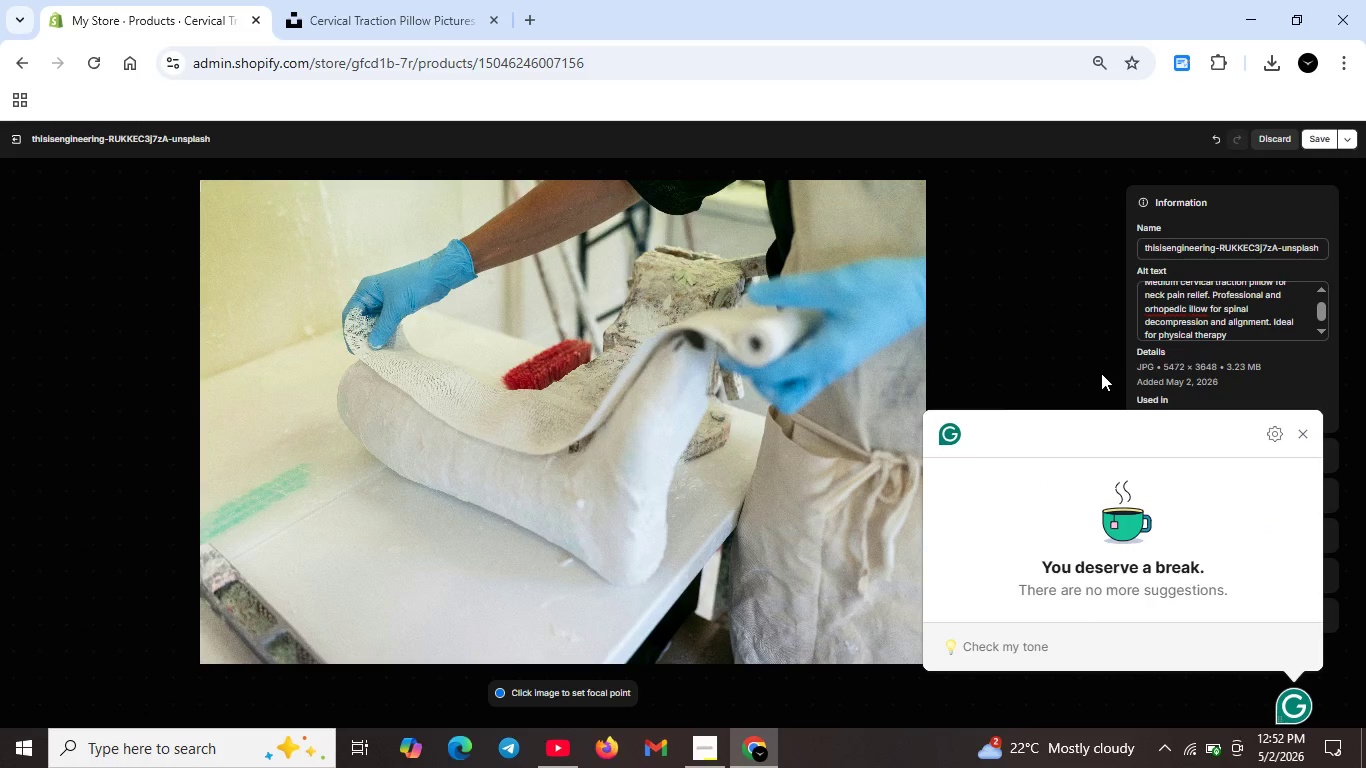 
key(Unknown)
 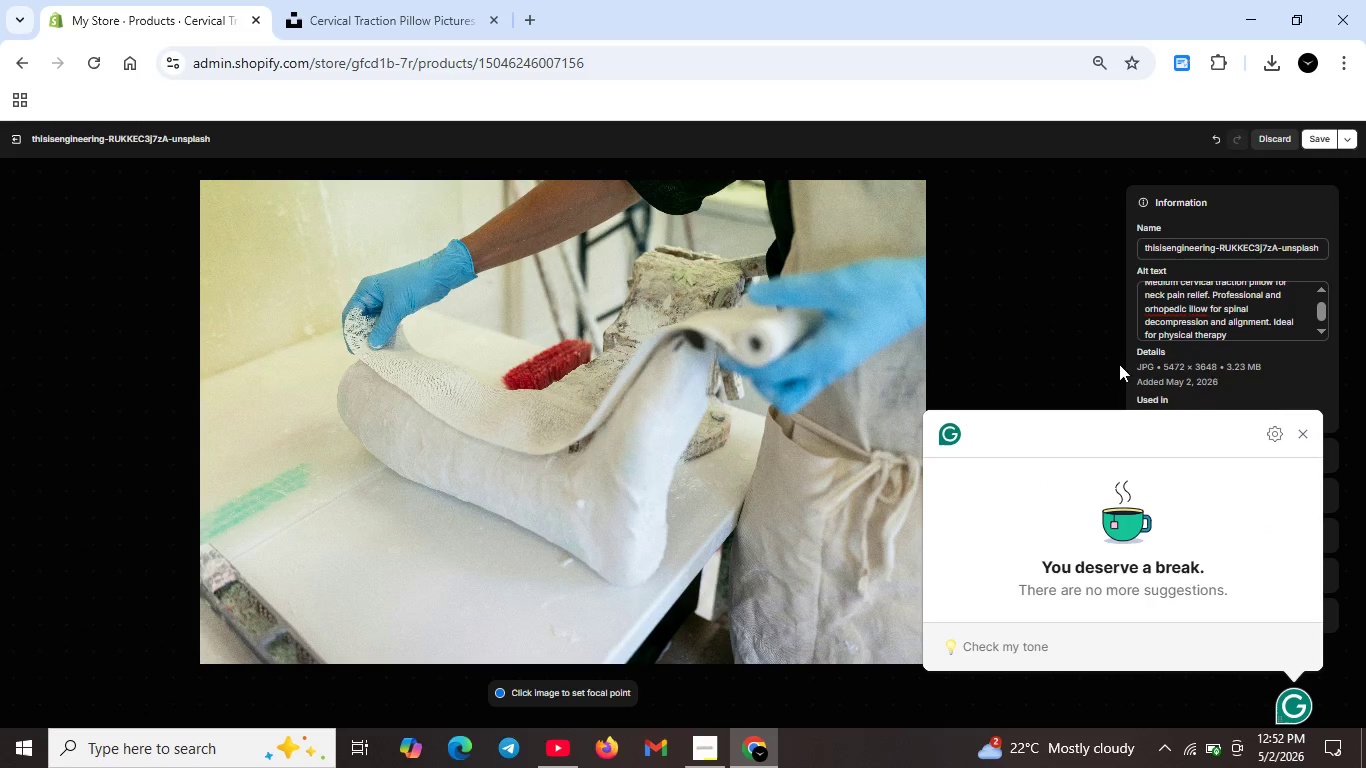 
key(Unknown)
 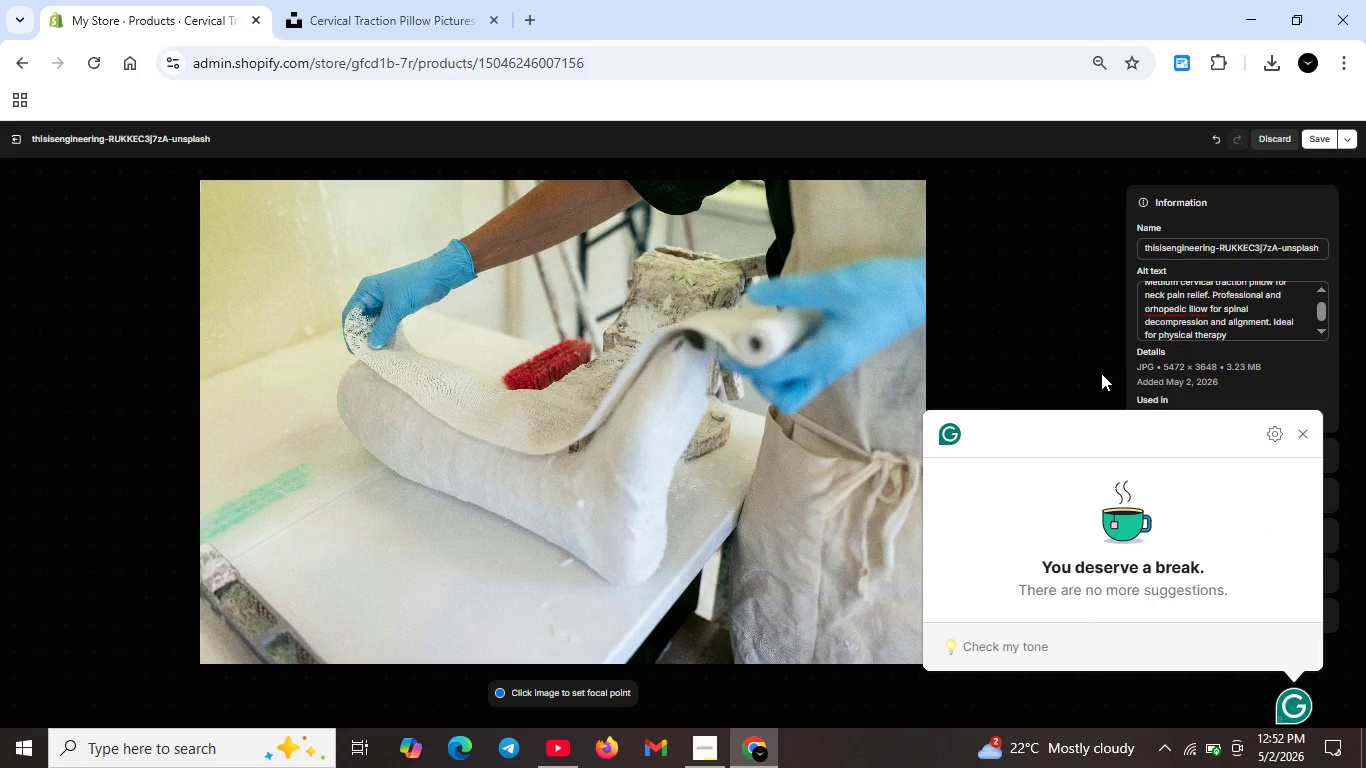 
key(Unknown)
 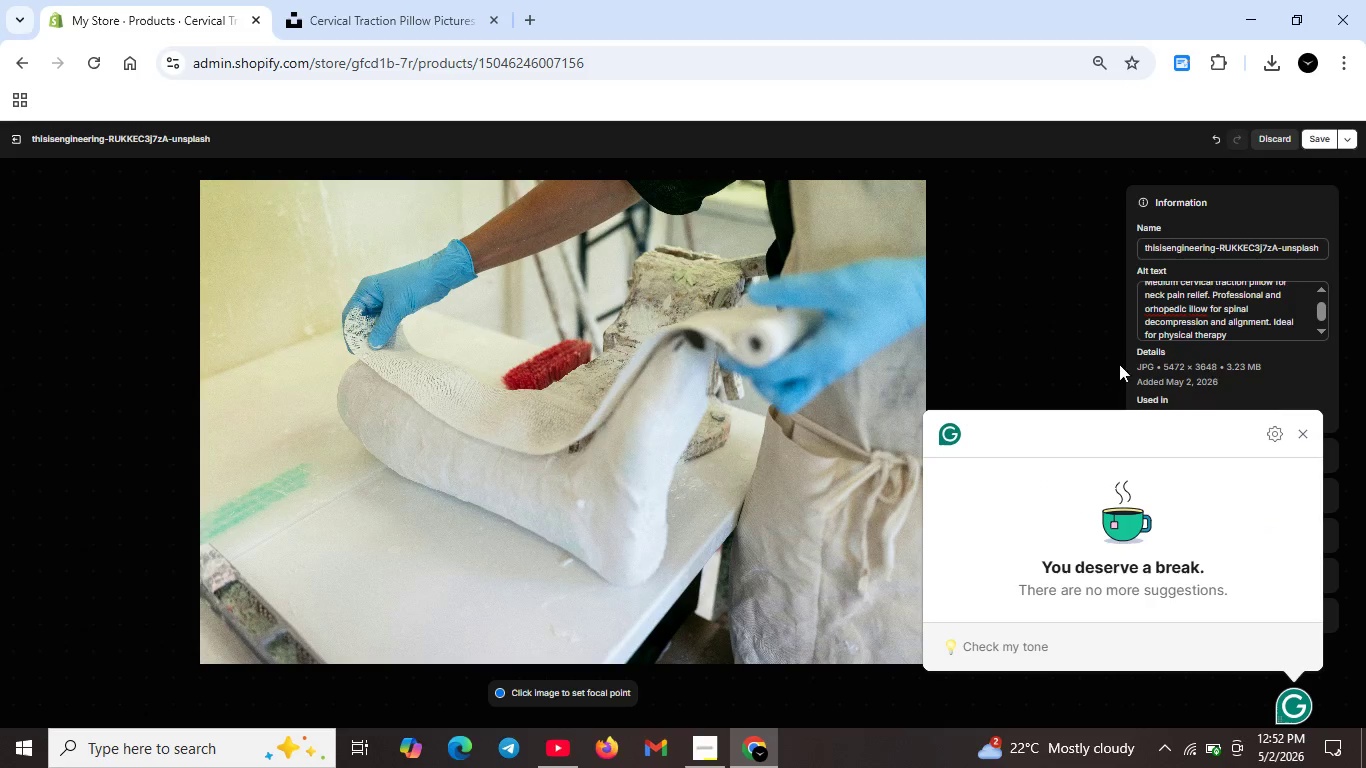 
key(Unknown)
 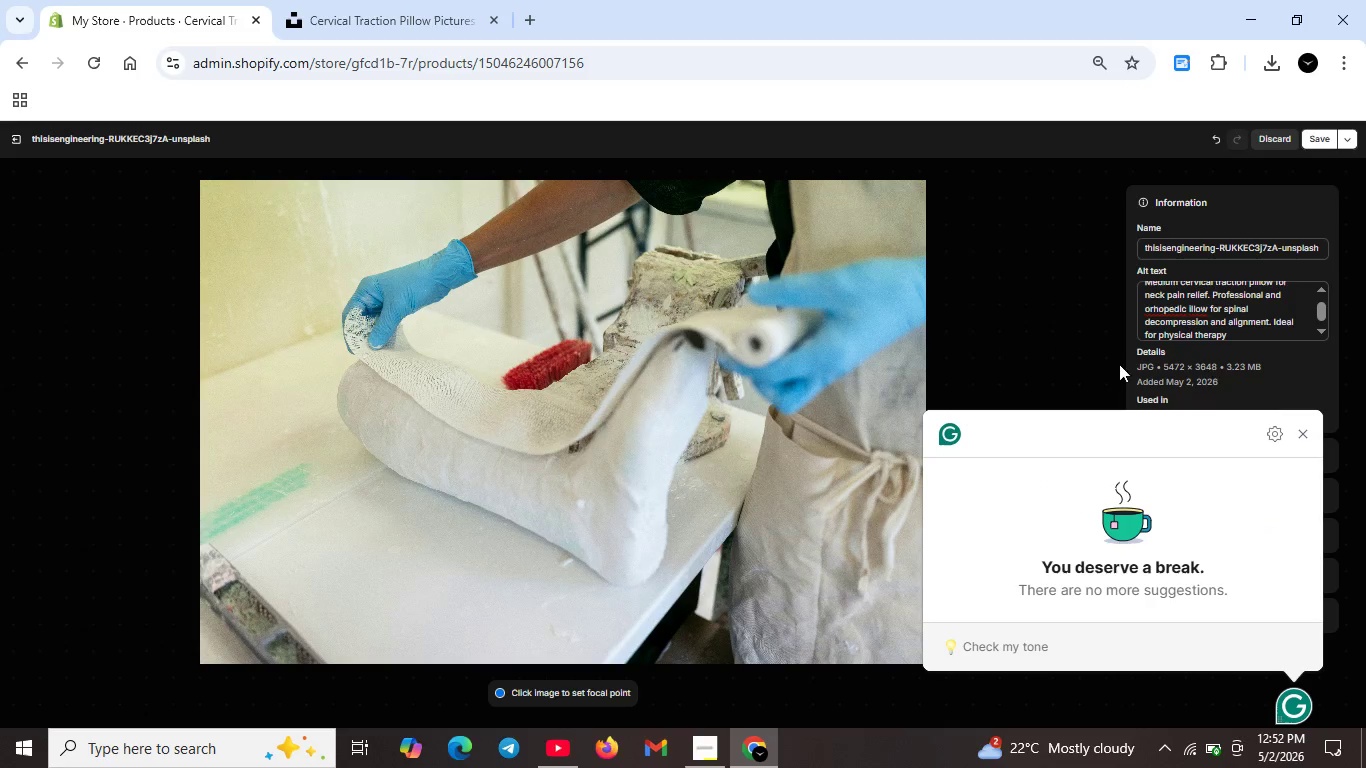 
key(Unknown)
 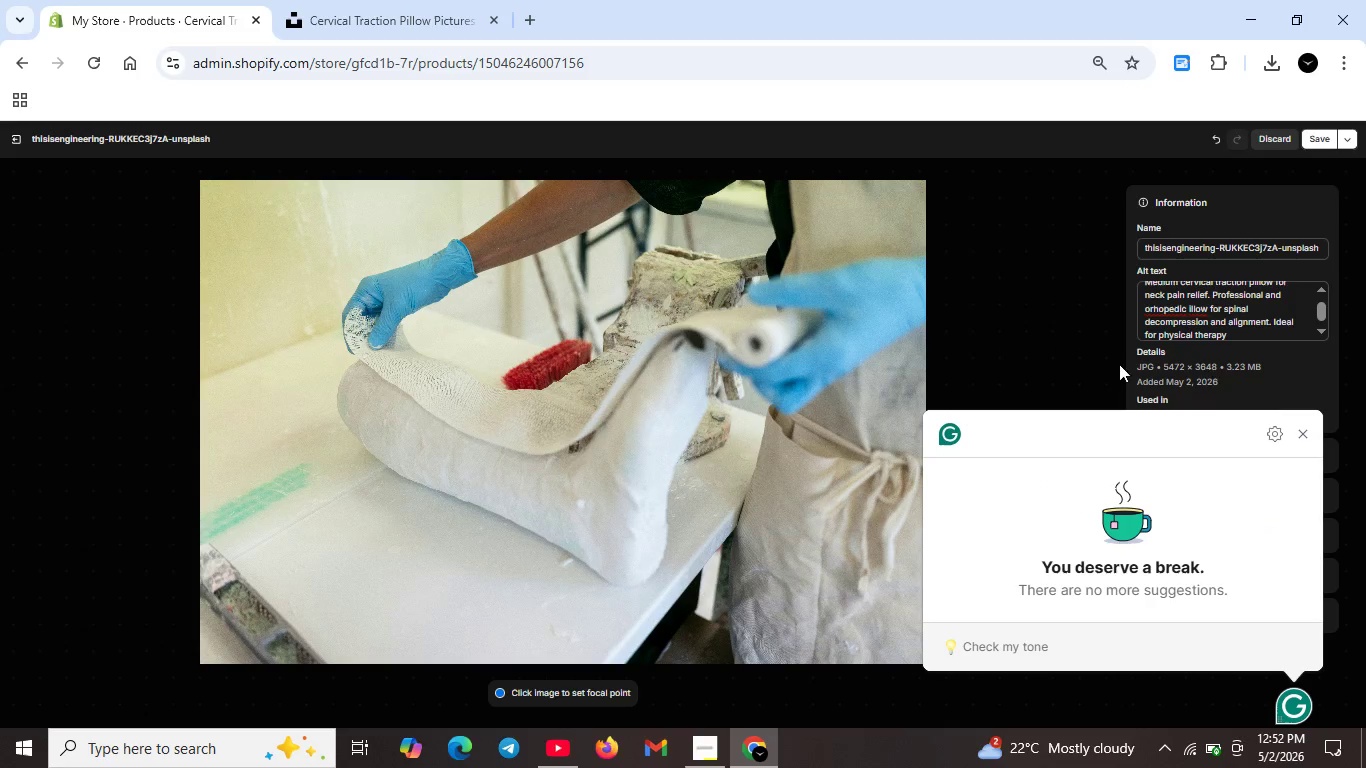 
key(Unknown)
 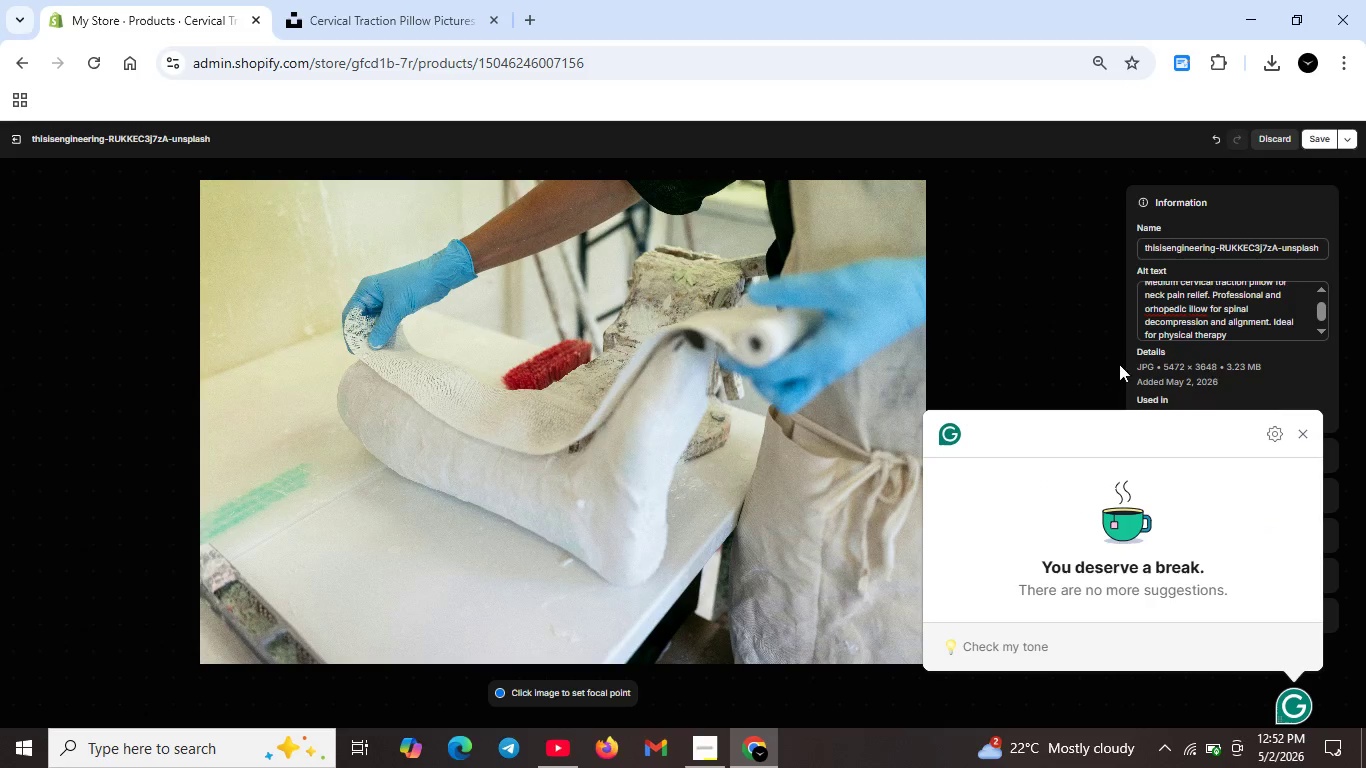 
key(Unknown)
 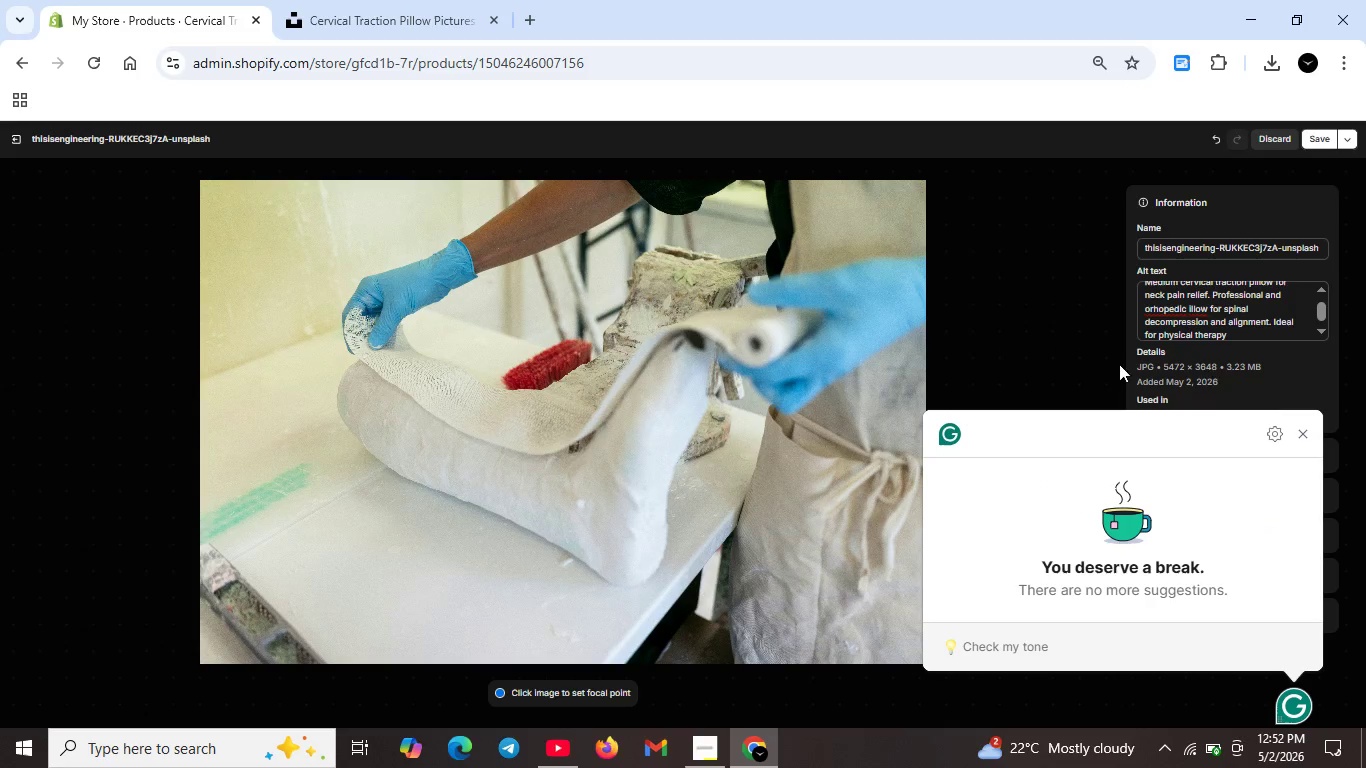 
key(Unknown)
 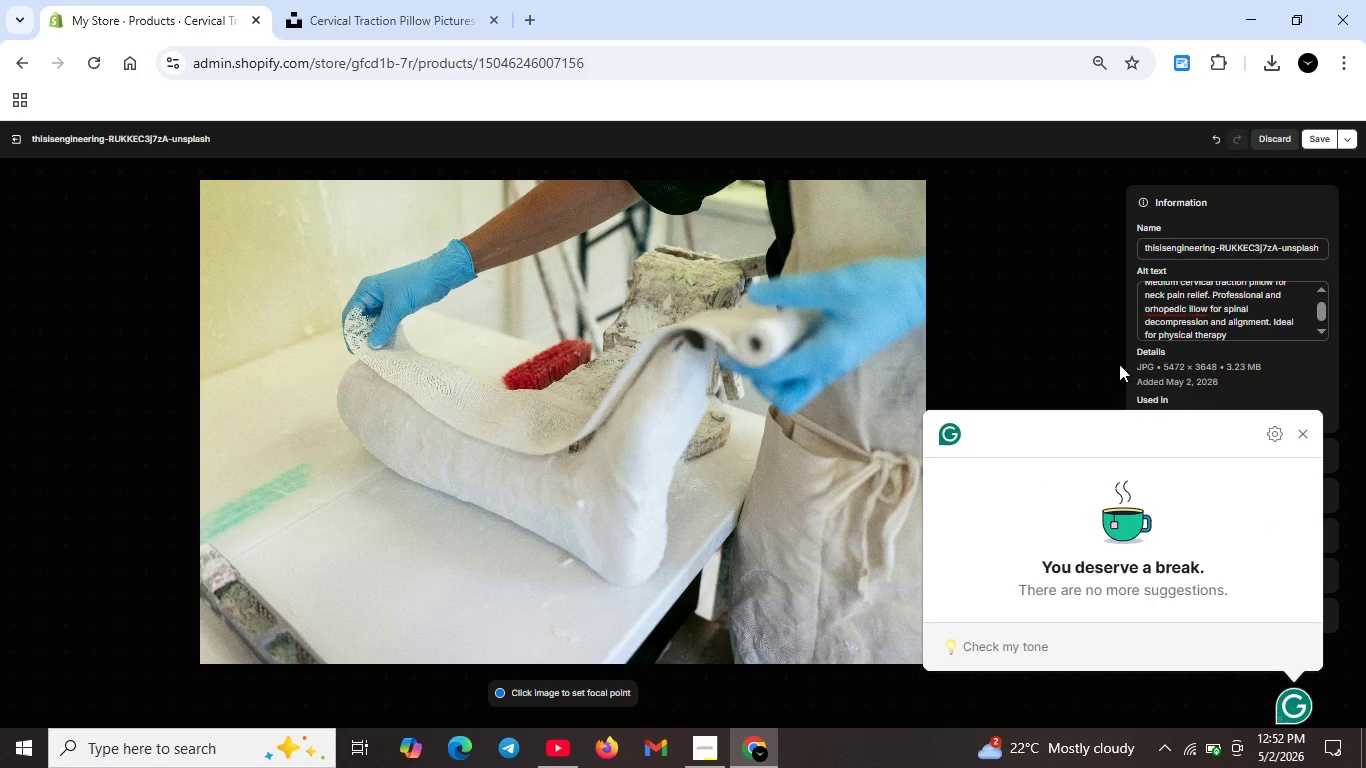 
key(Unknown)
 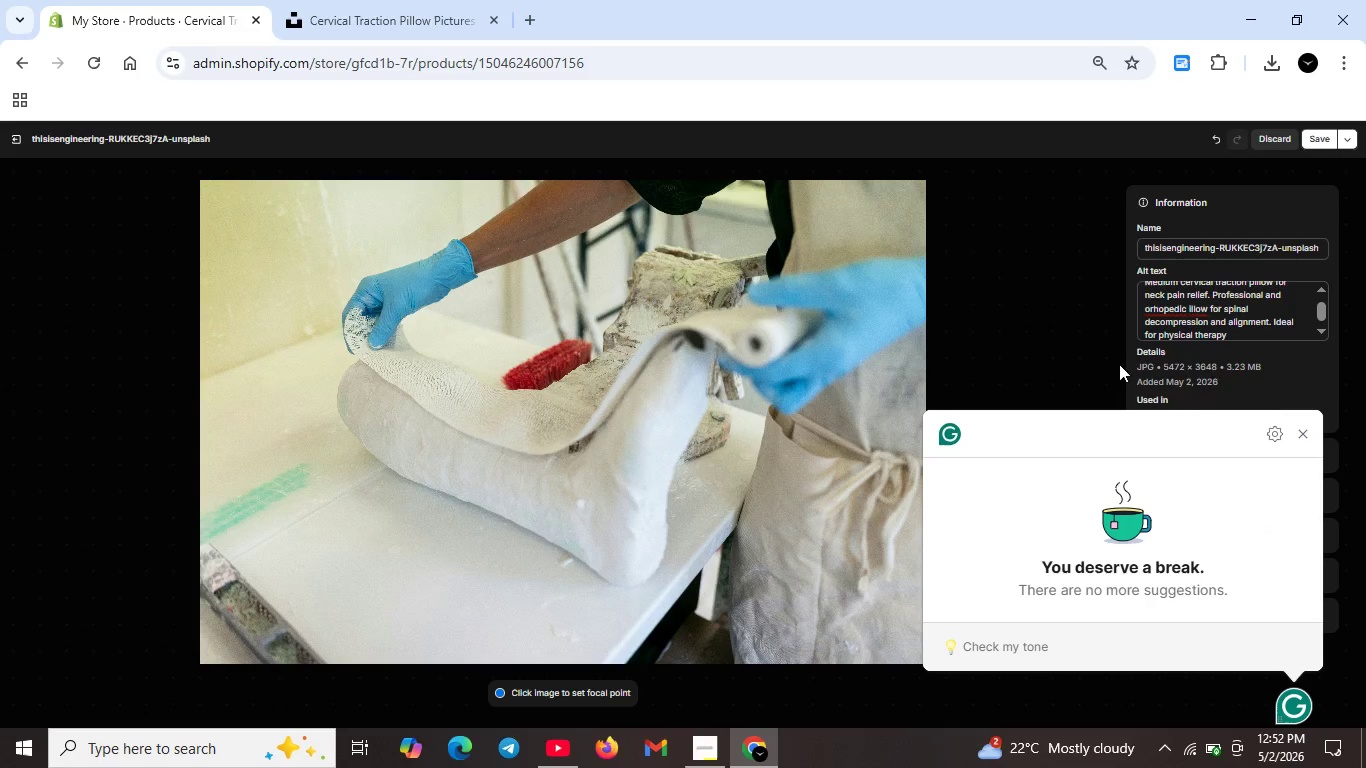 
key(Unknown)
 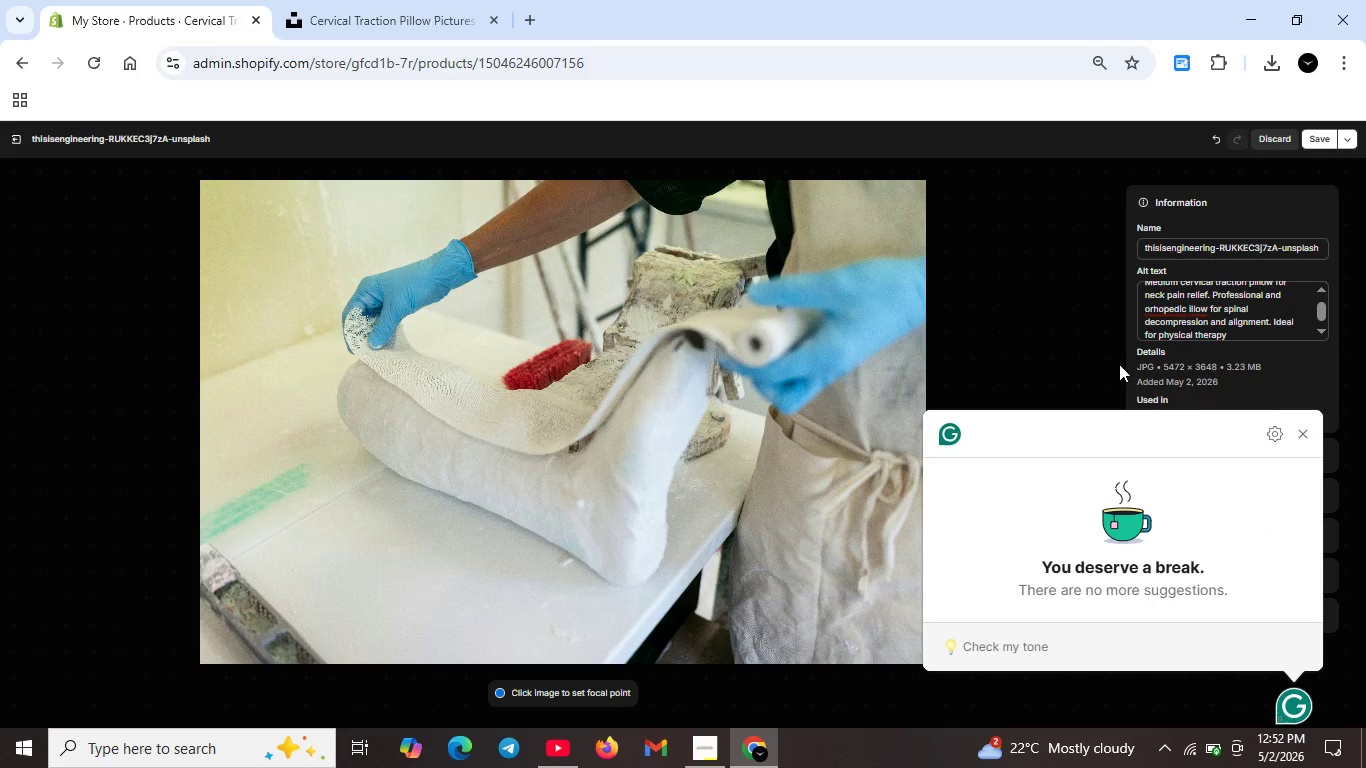 
key(Unknown)
 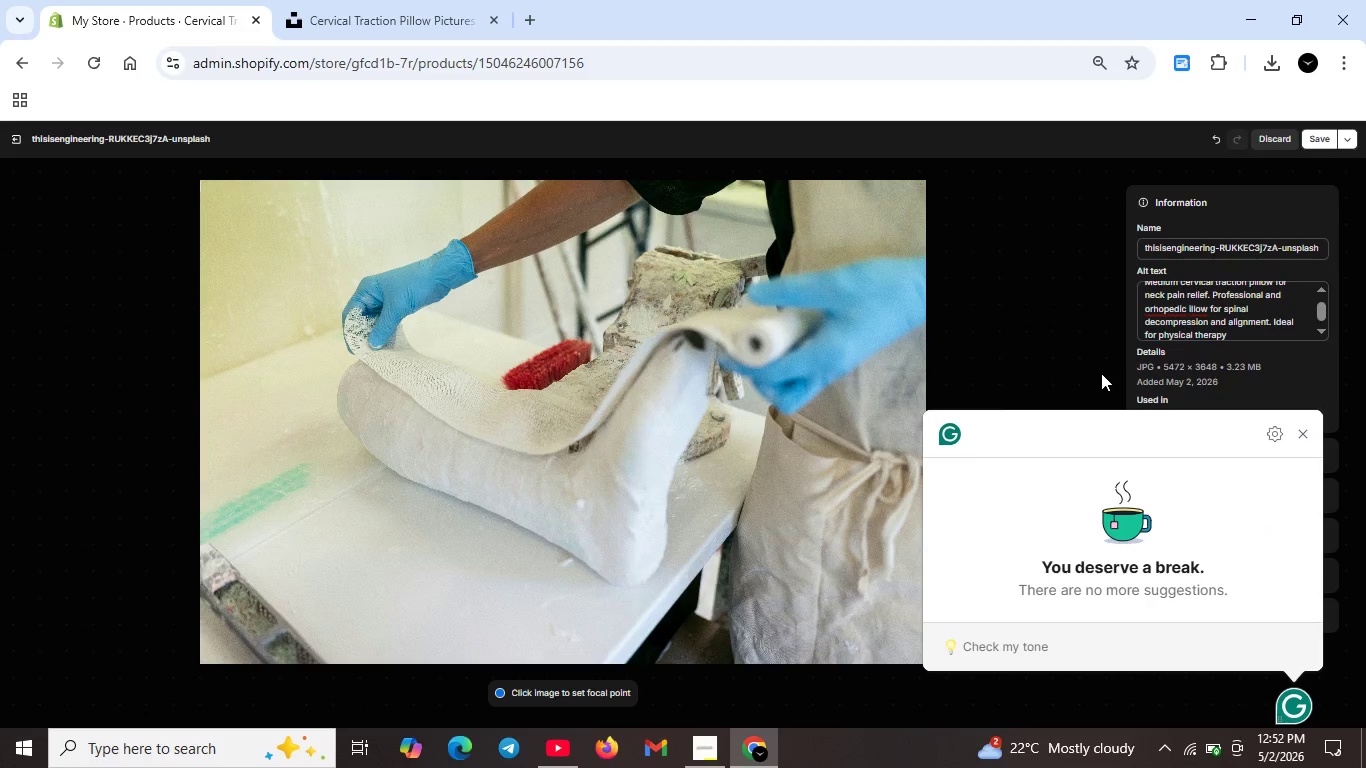 
key(Unknown)
 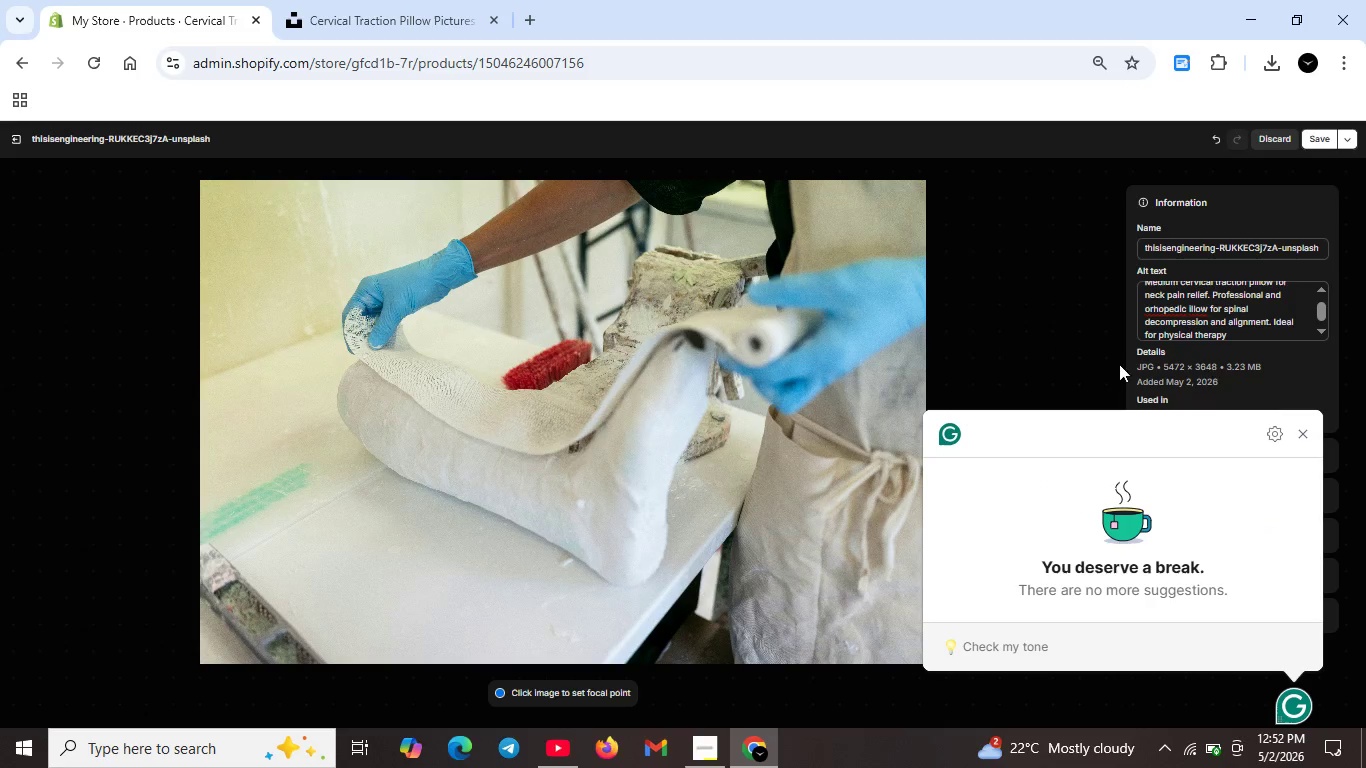 
key(Unknown)
 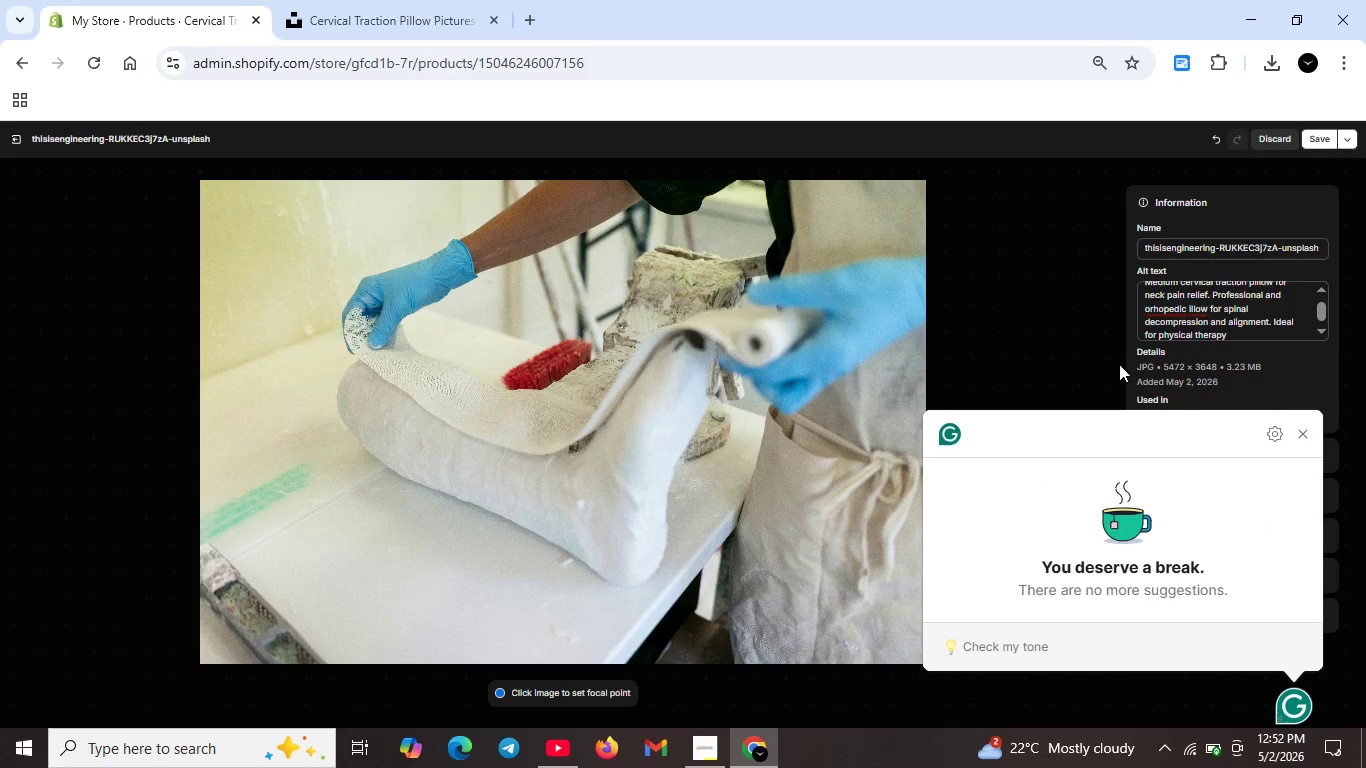 
left_click([1299, 441])
 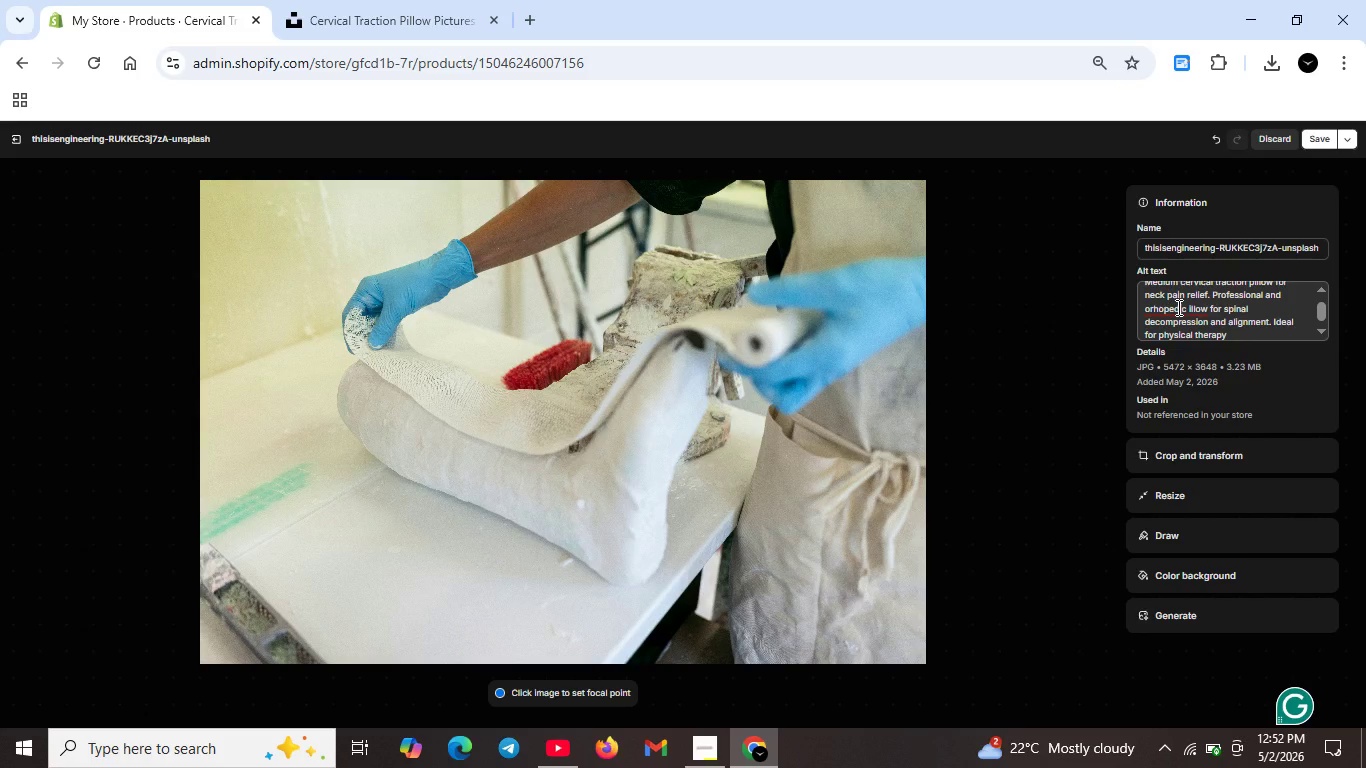 
left_click([1177, 307])
 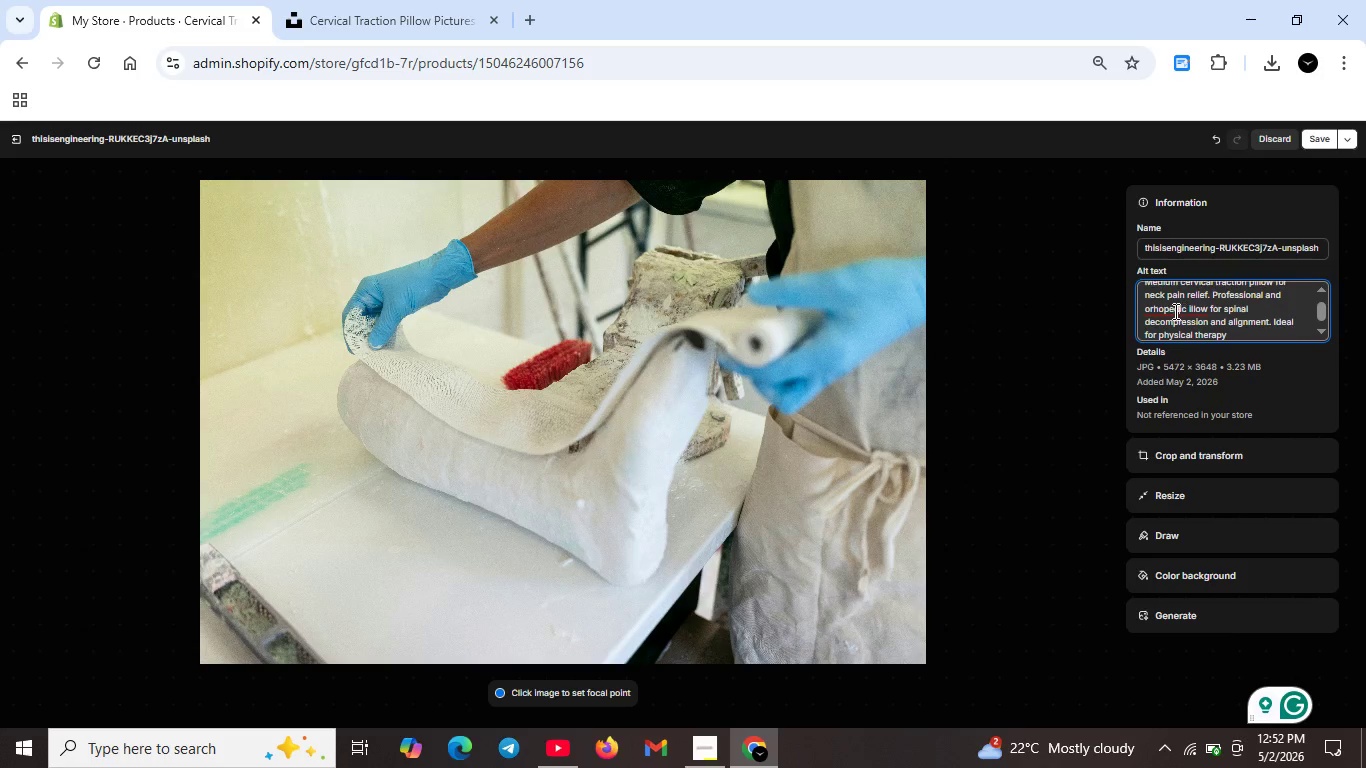 
left_click([1156, 312])
 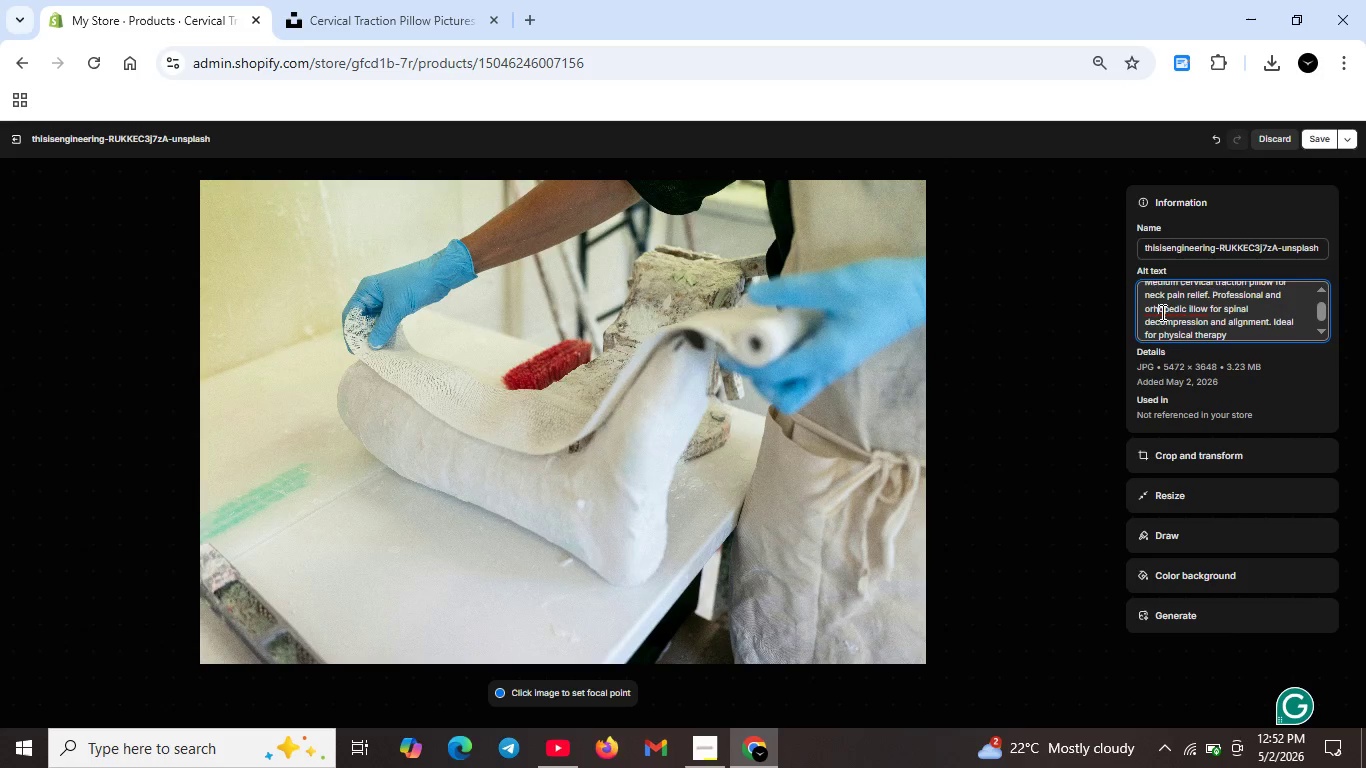 
key(ArrowLeft)
 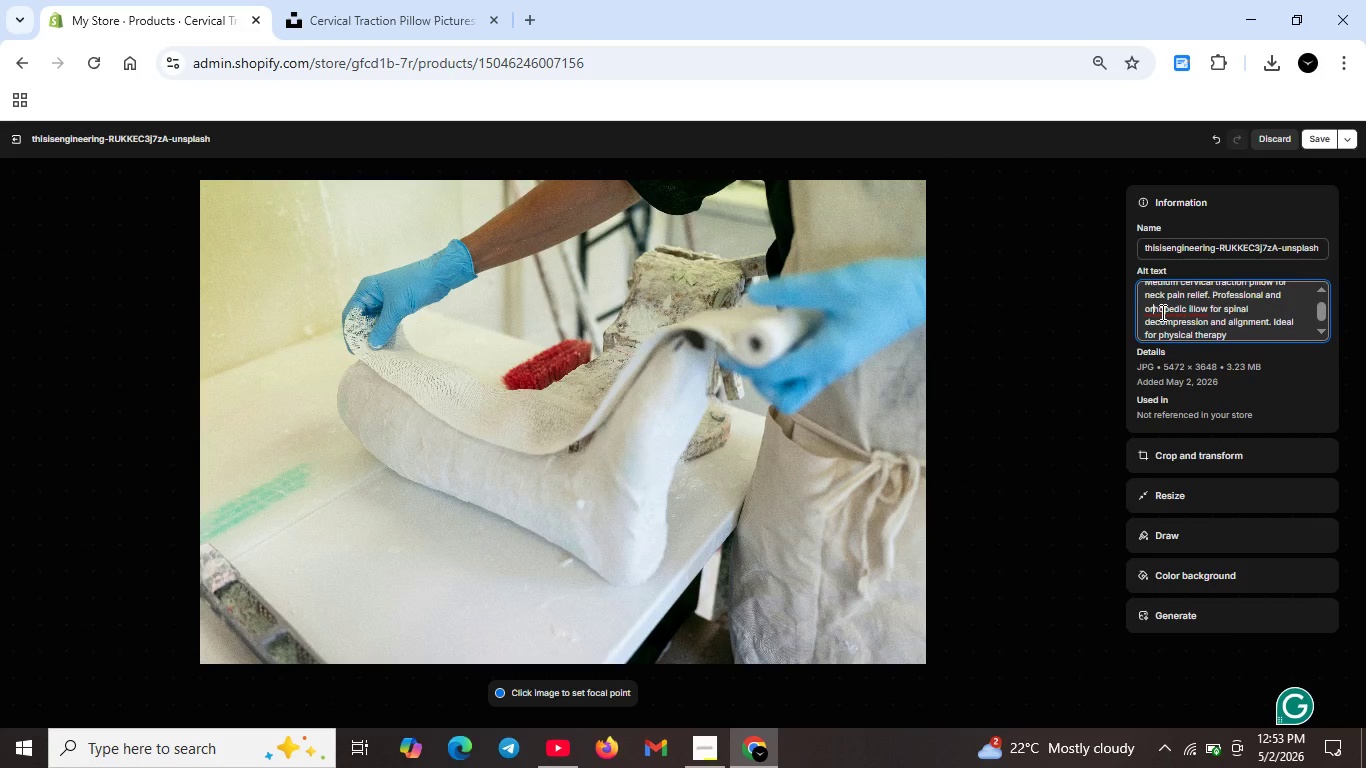 
key(T)
 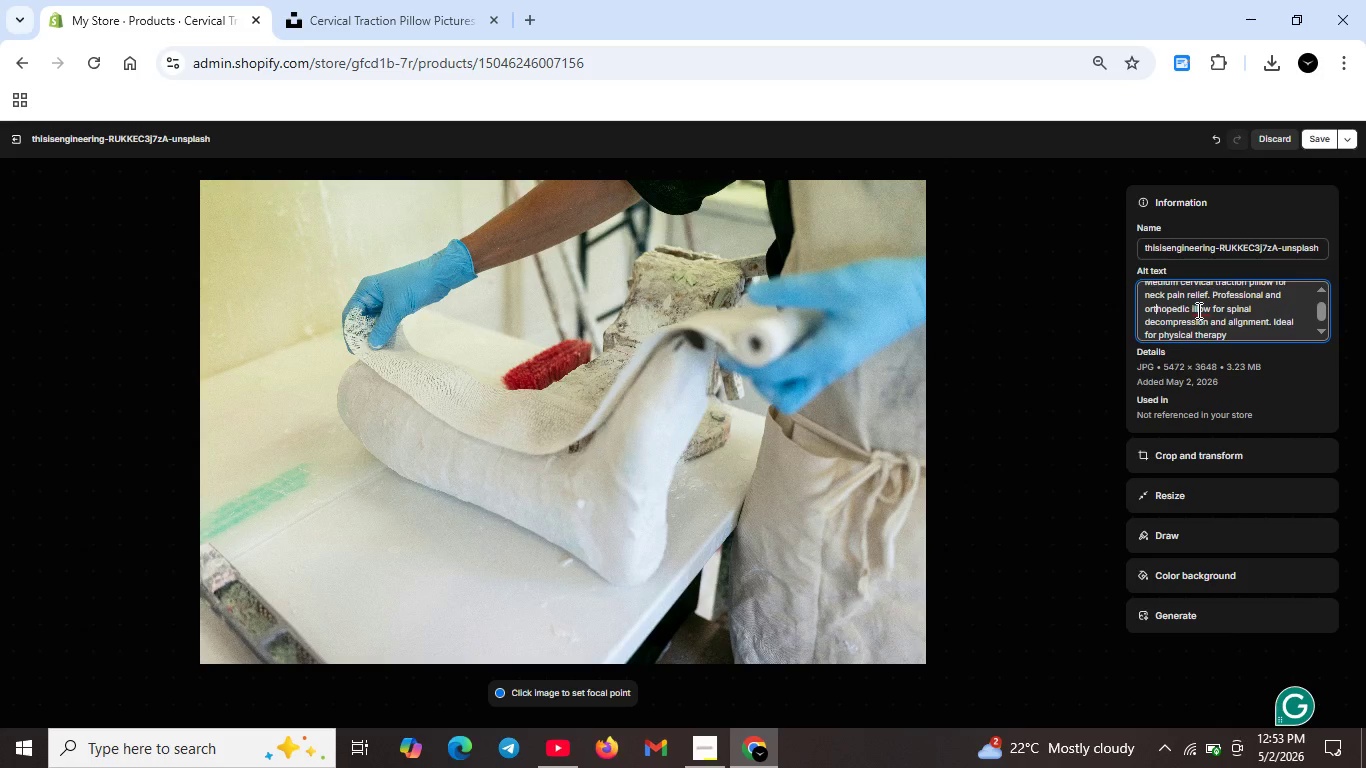 
left_click([1193, 310])
 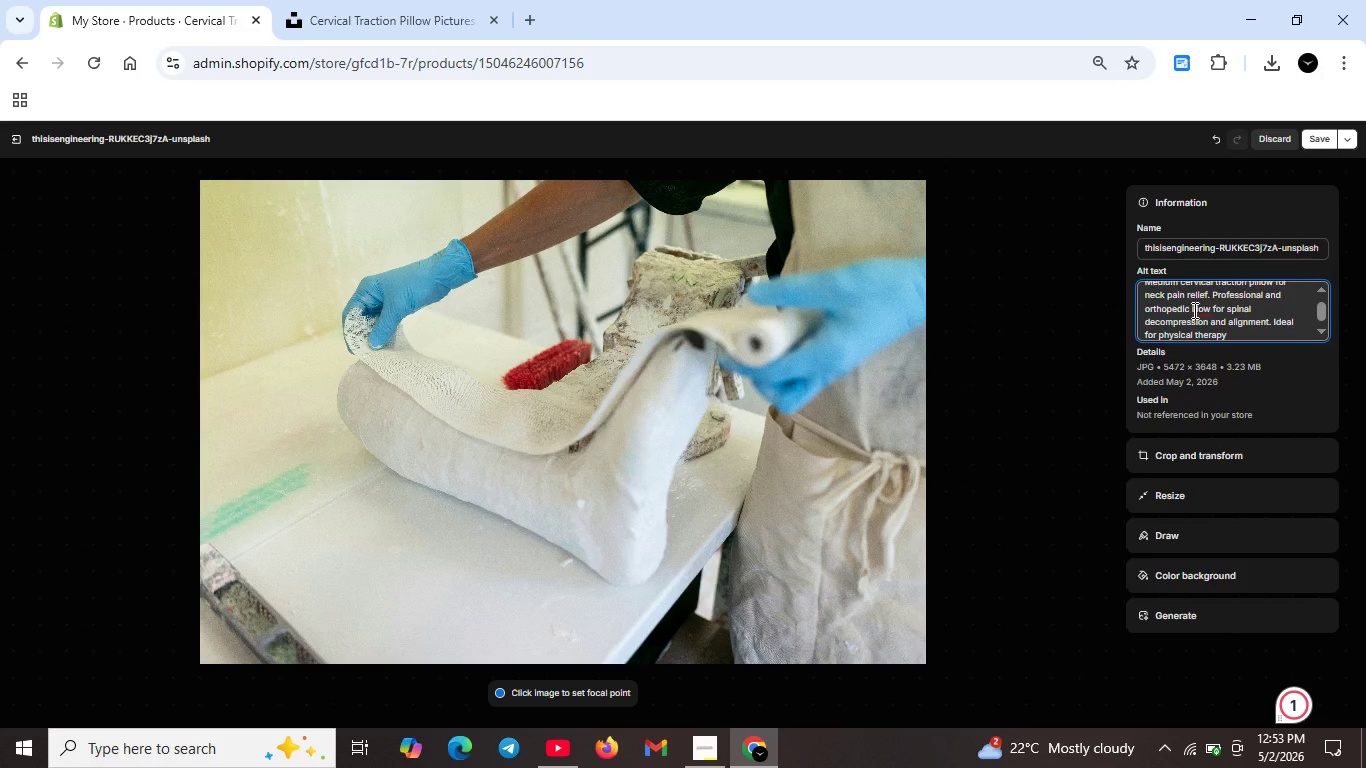 
key(ArrowLeft)
 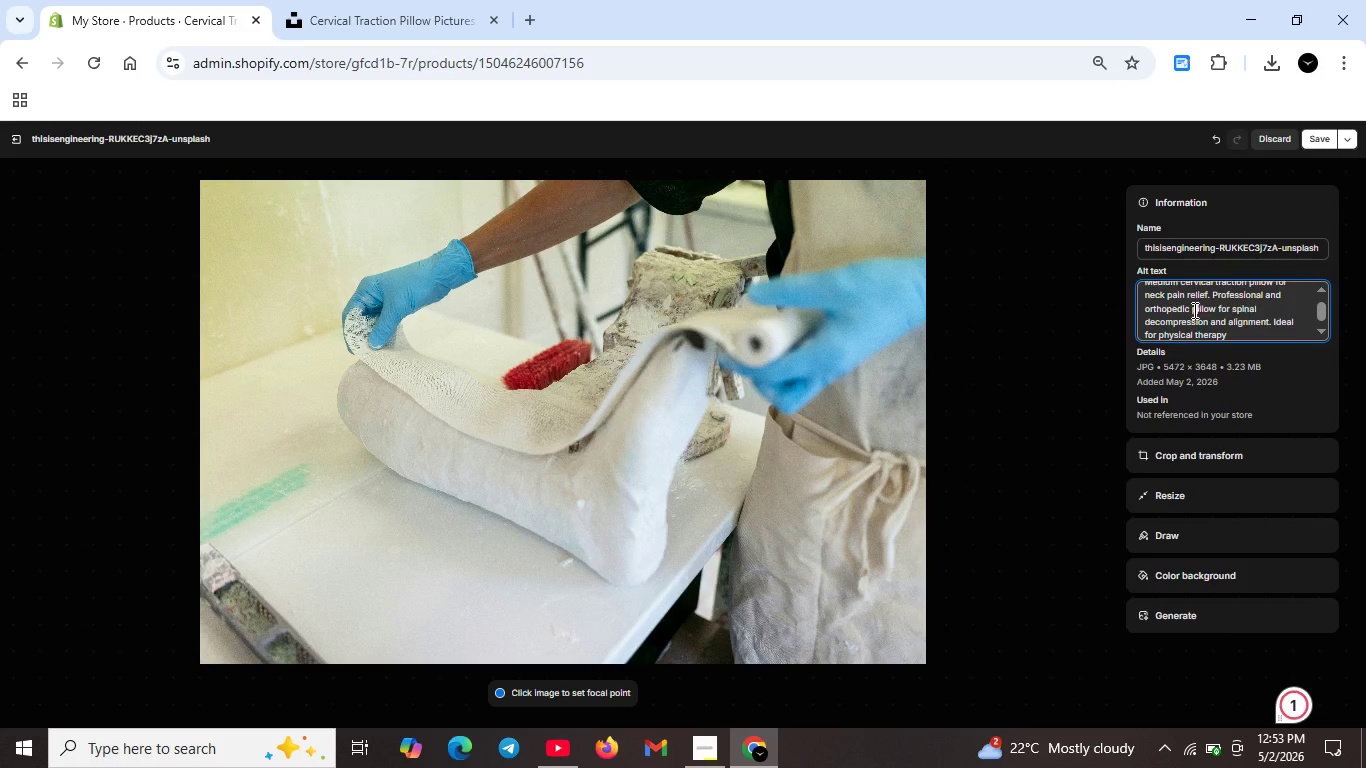 
key(P)
 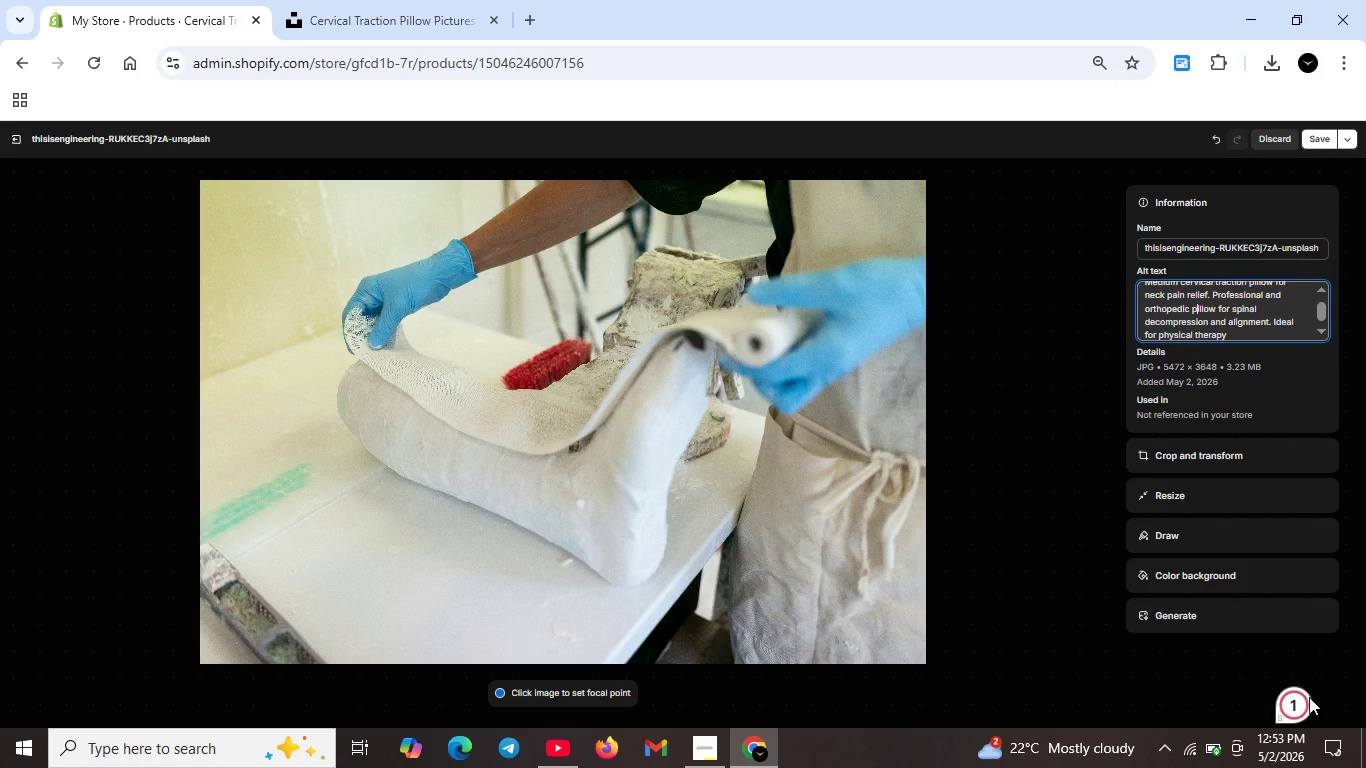 
left_click([1309, 698])
 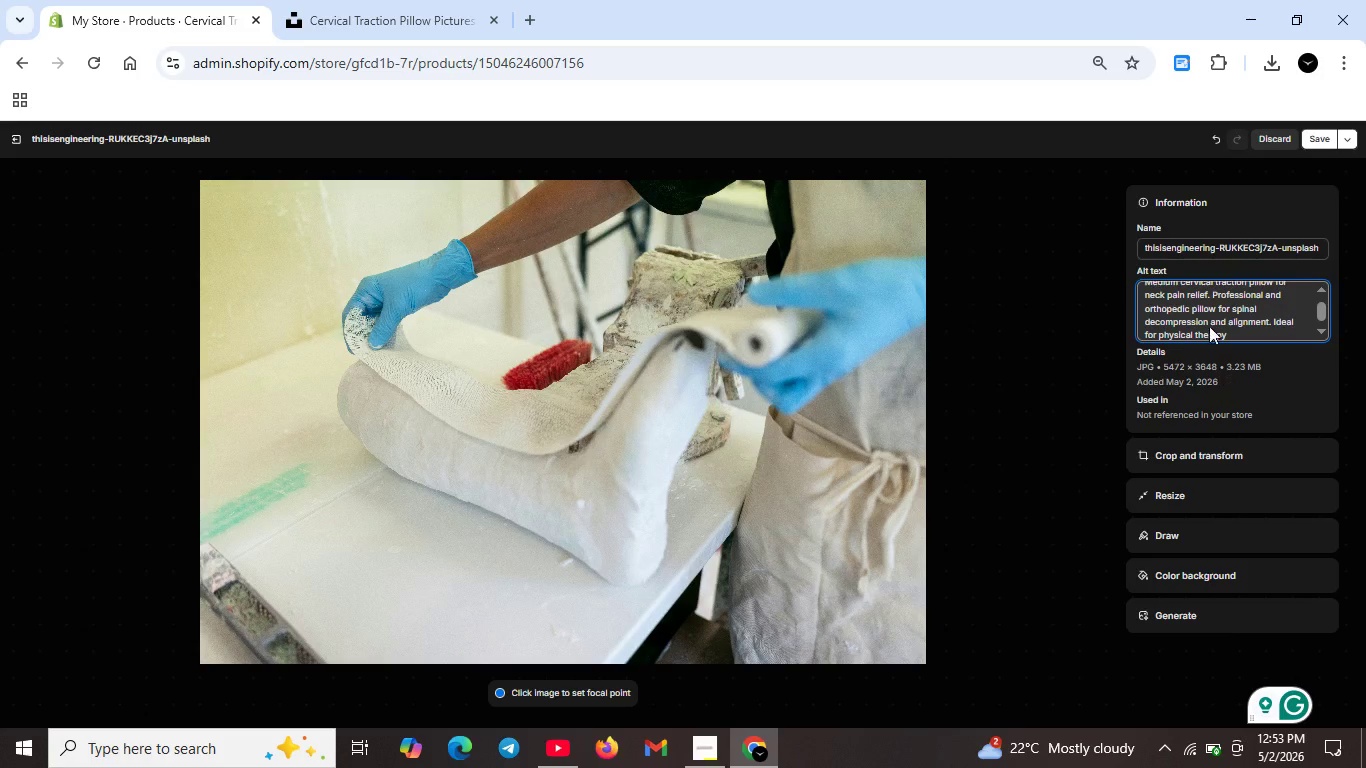 
scroll: coordinate [1200, 301], scroll_direction: up, amount: 3.0
 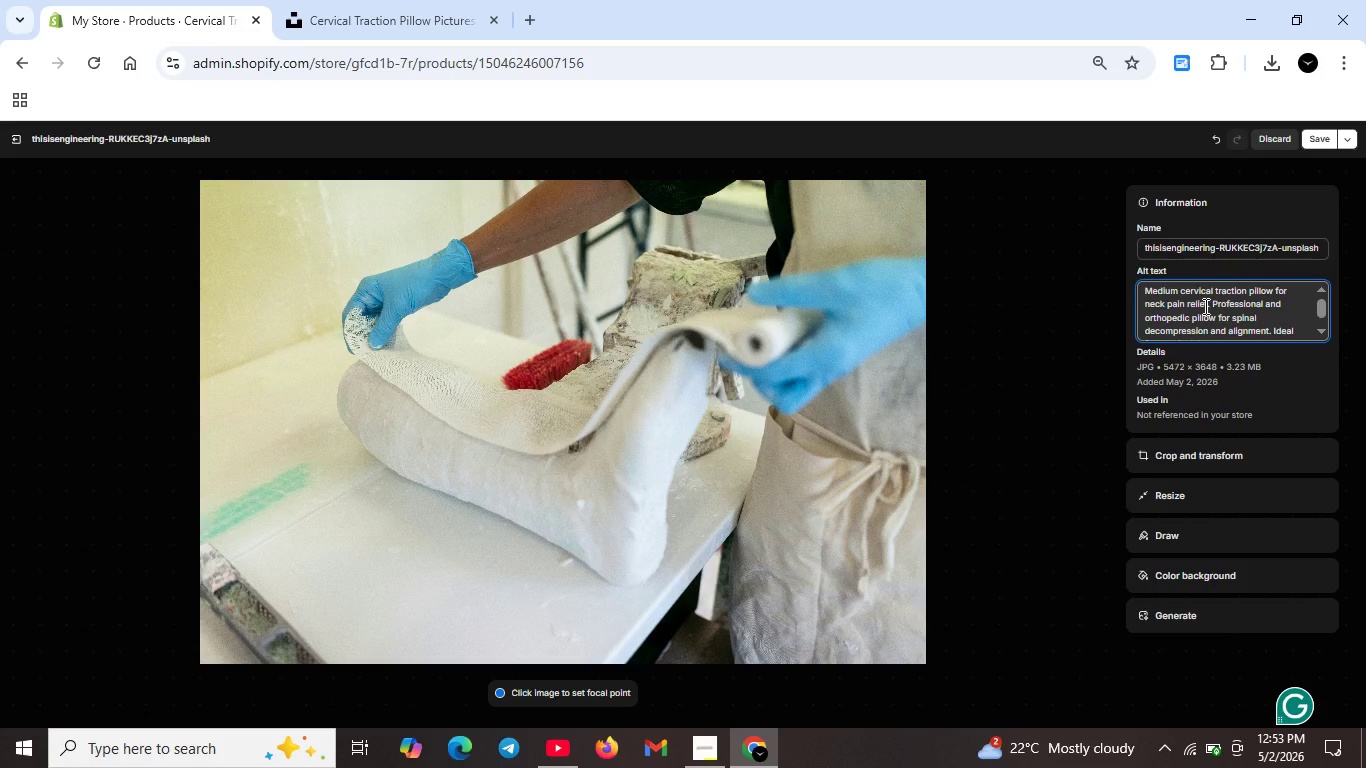 
scroll: coordinate [1241, 306], scroll_direction: down, amount: 1.0
 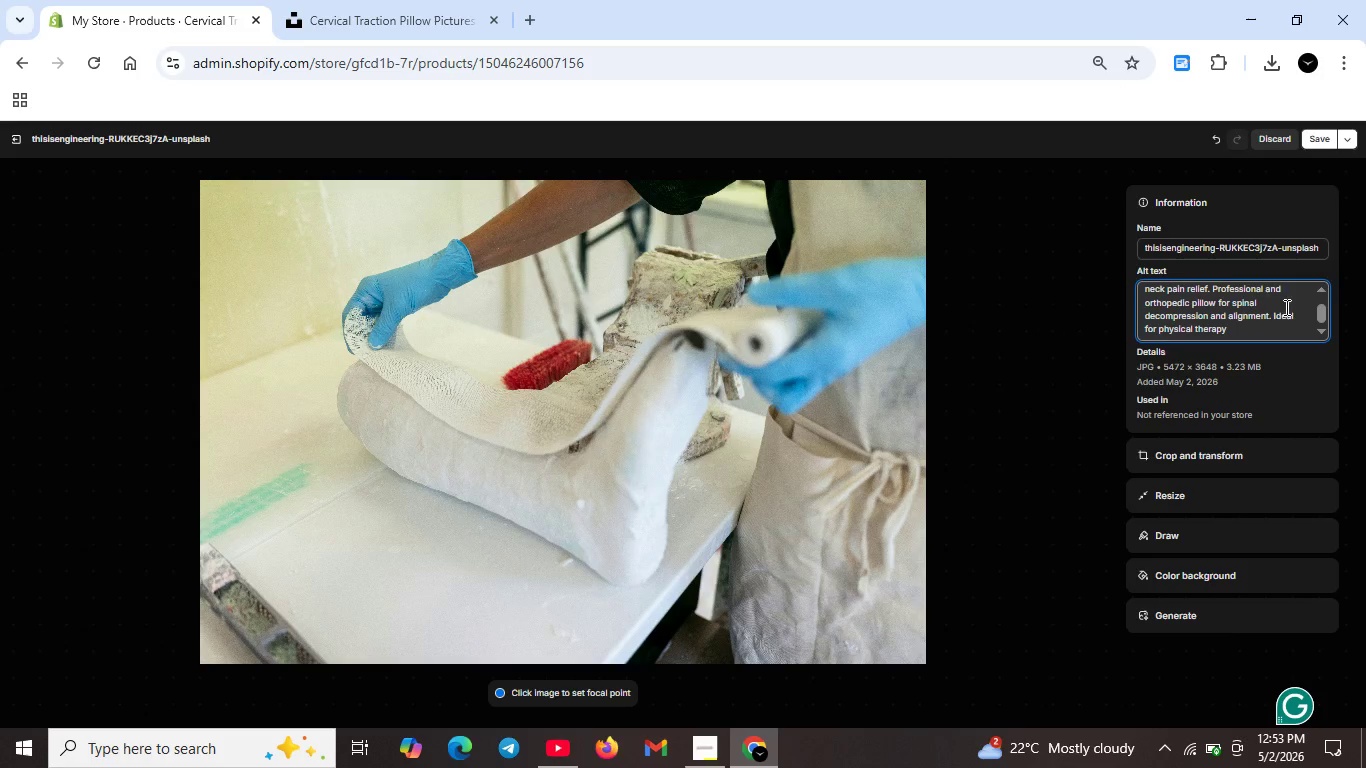 
wait(5.4)
 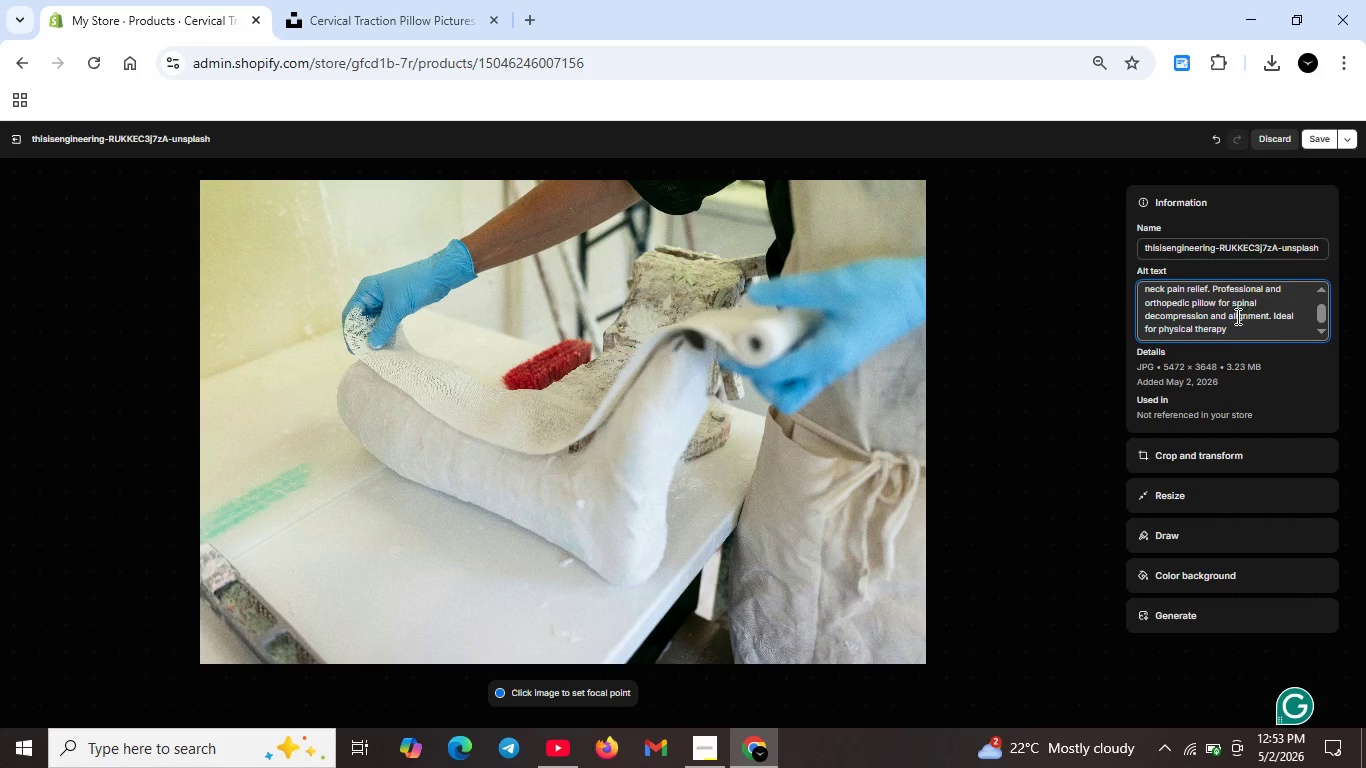 
left_click([1313, 138])
 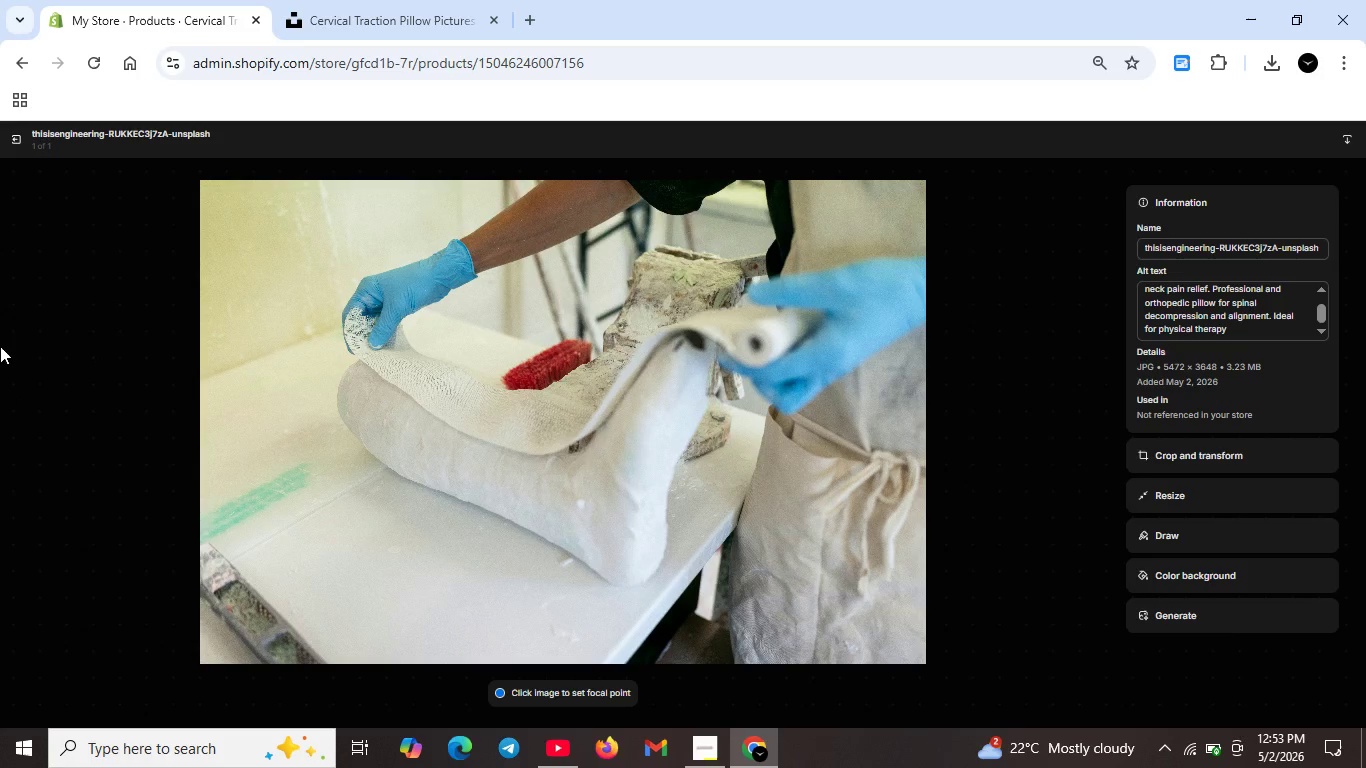 
left_click([16, 137])
 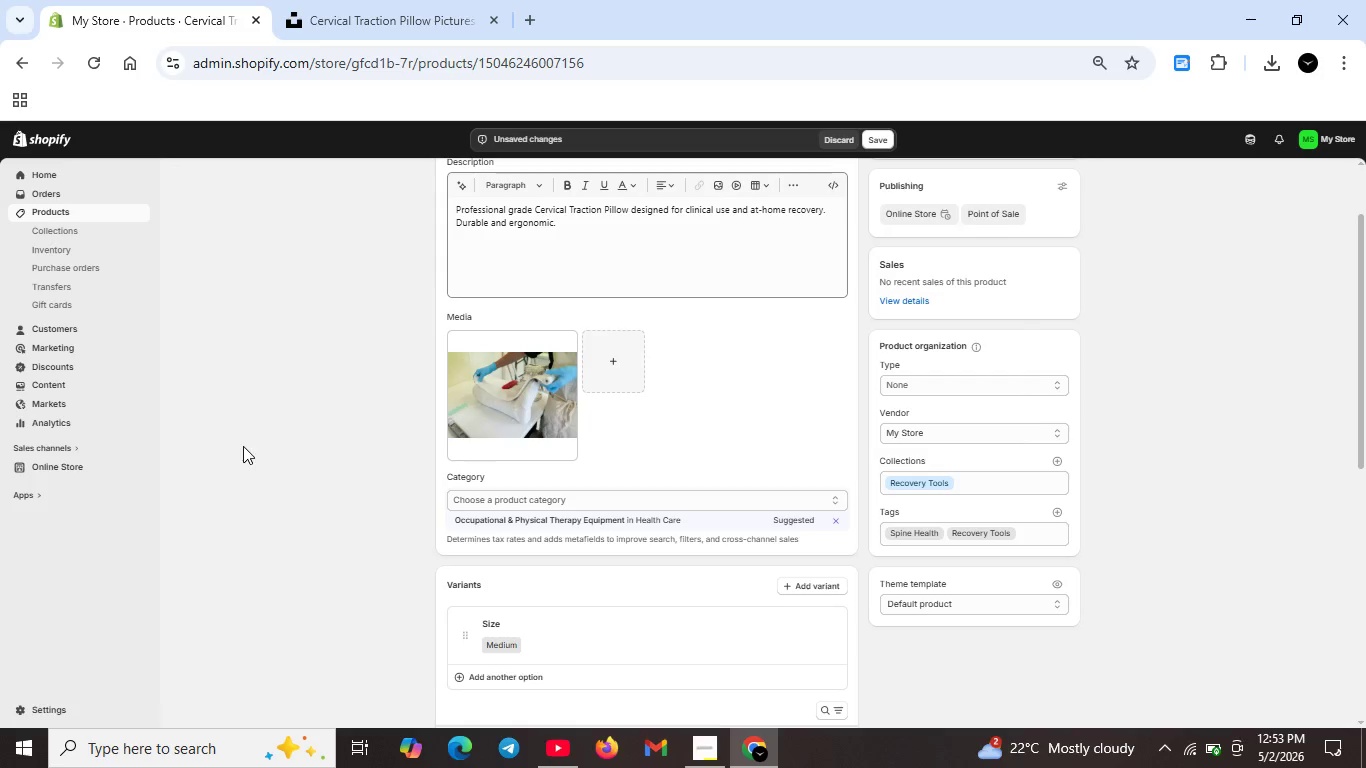 
scroll: coordinate [457, 518], scroll_direction: down, amount: 1.0
 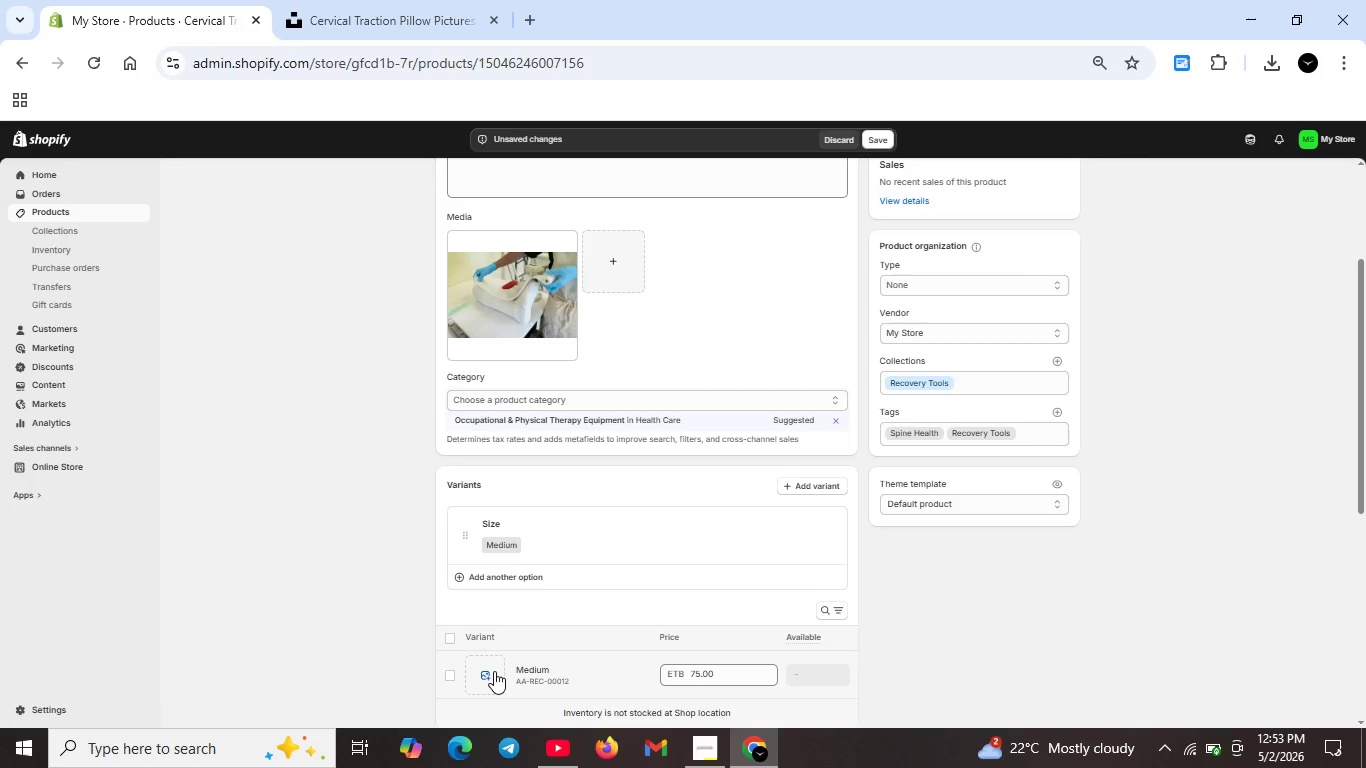 
left_click([479, 672])
 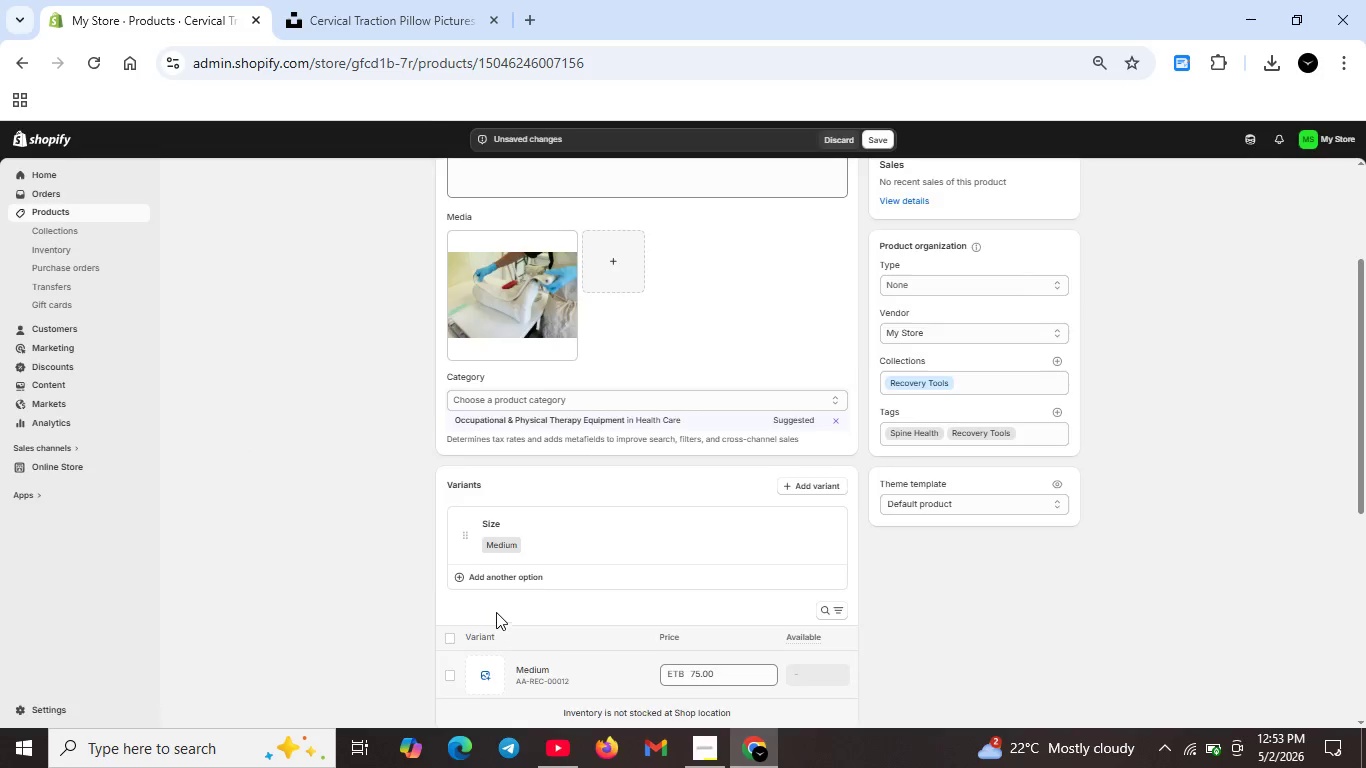 
scroll: coordinate [496, 612], scroll_direction: down, amount: 2.0
 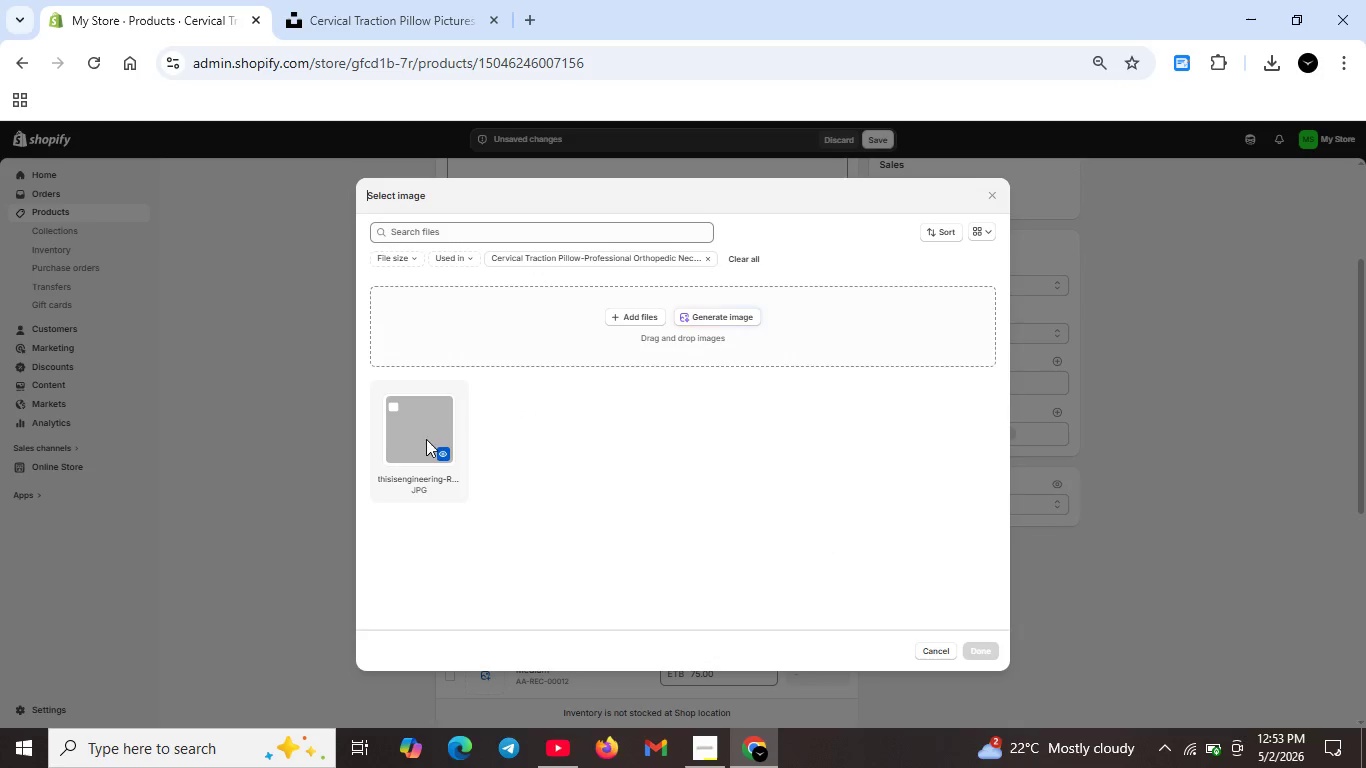 
left_click([416, 444])
 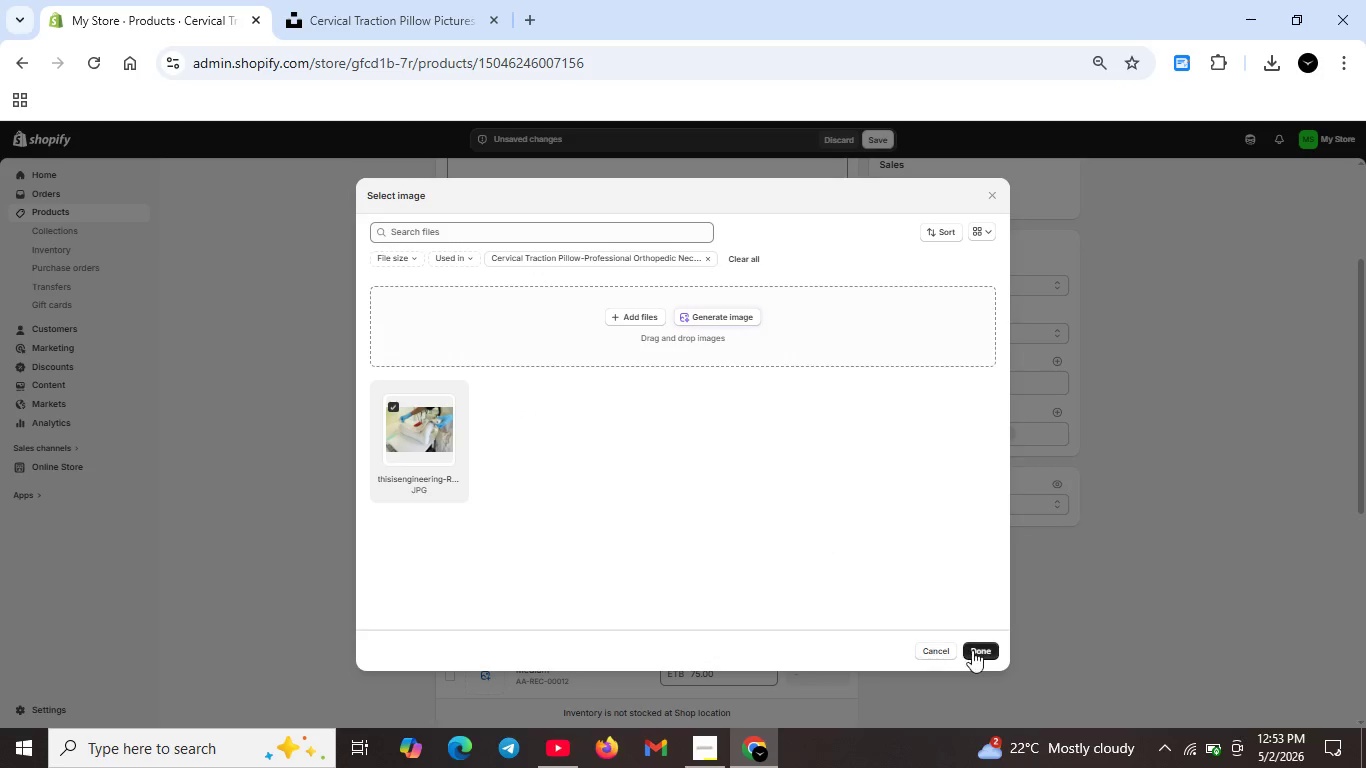 
left_click([972, 650])
 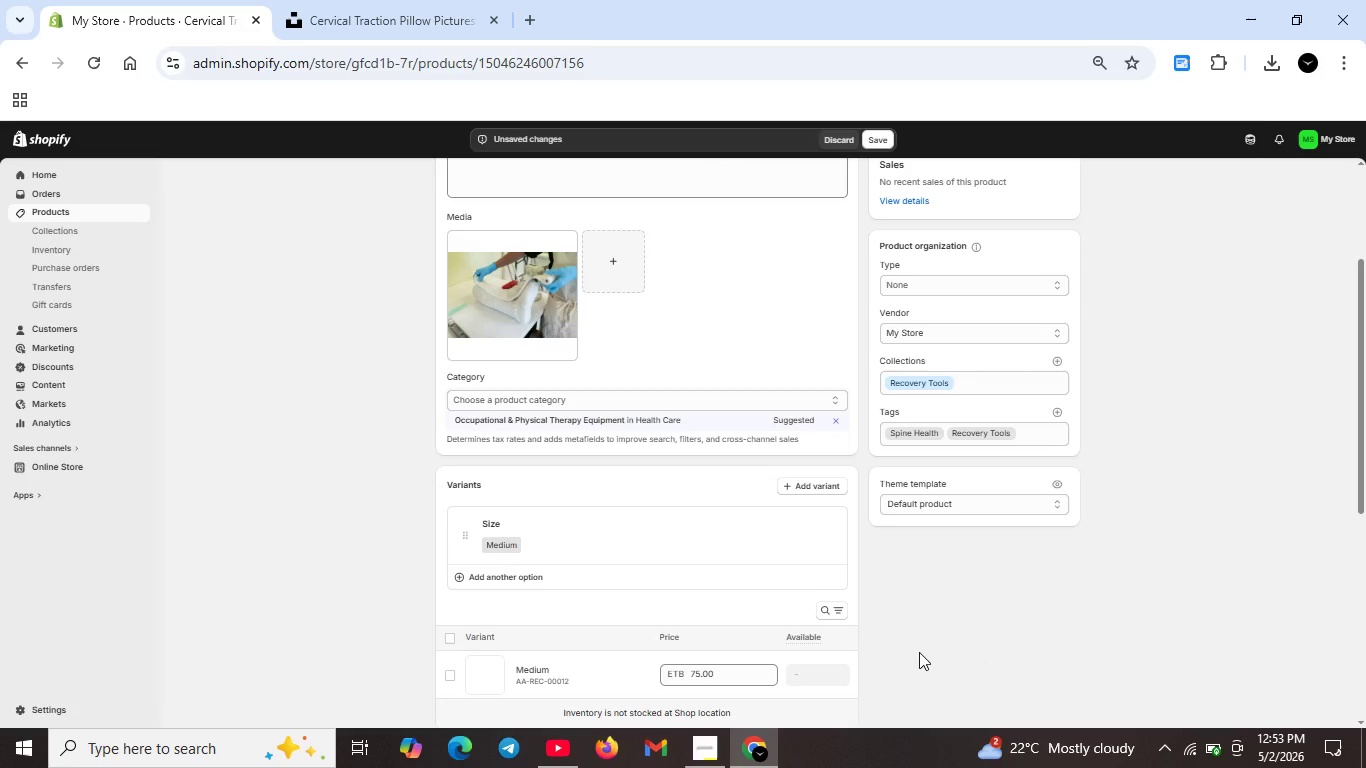 
scroll: coordinate [676, 598], scroll_direction: down, amount: 6.0
 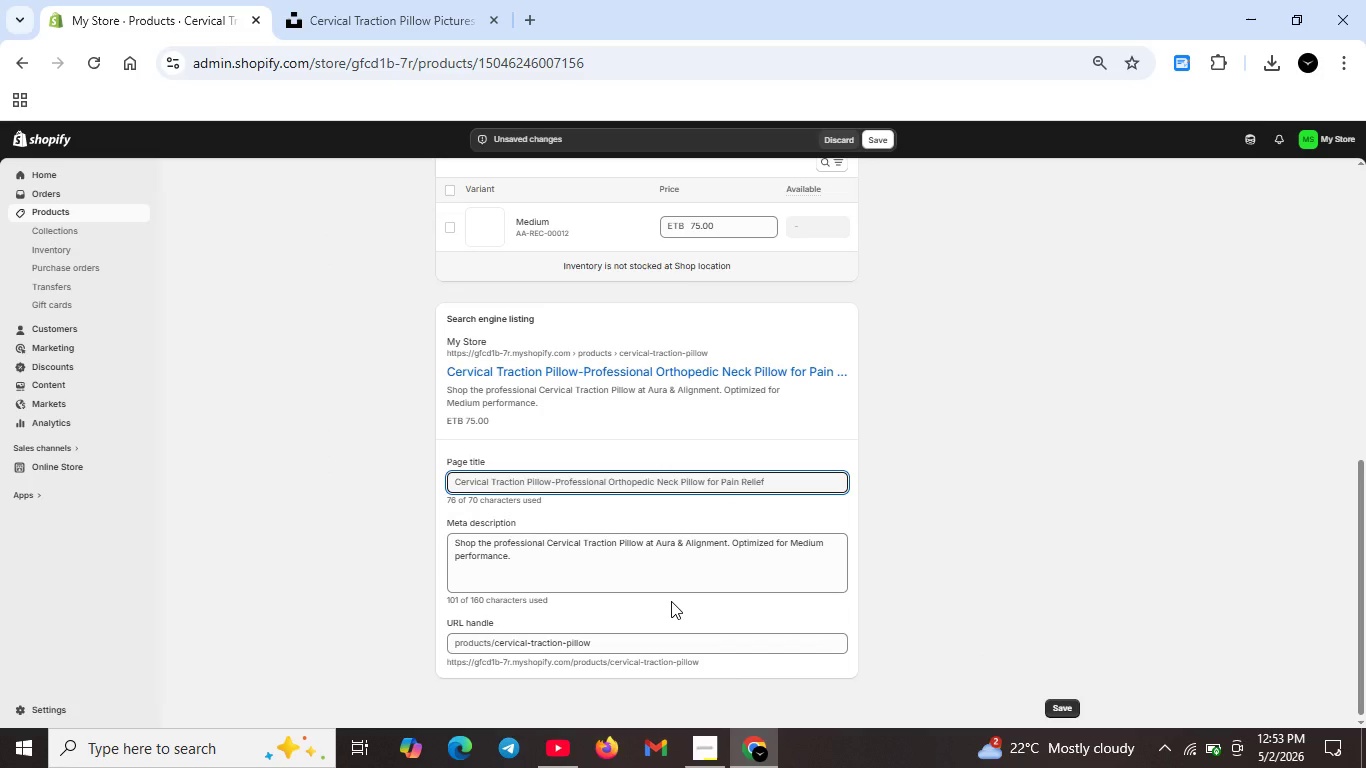 
scroll: coordinate [671, 601], scroll_direction: up, amount: 11.0
 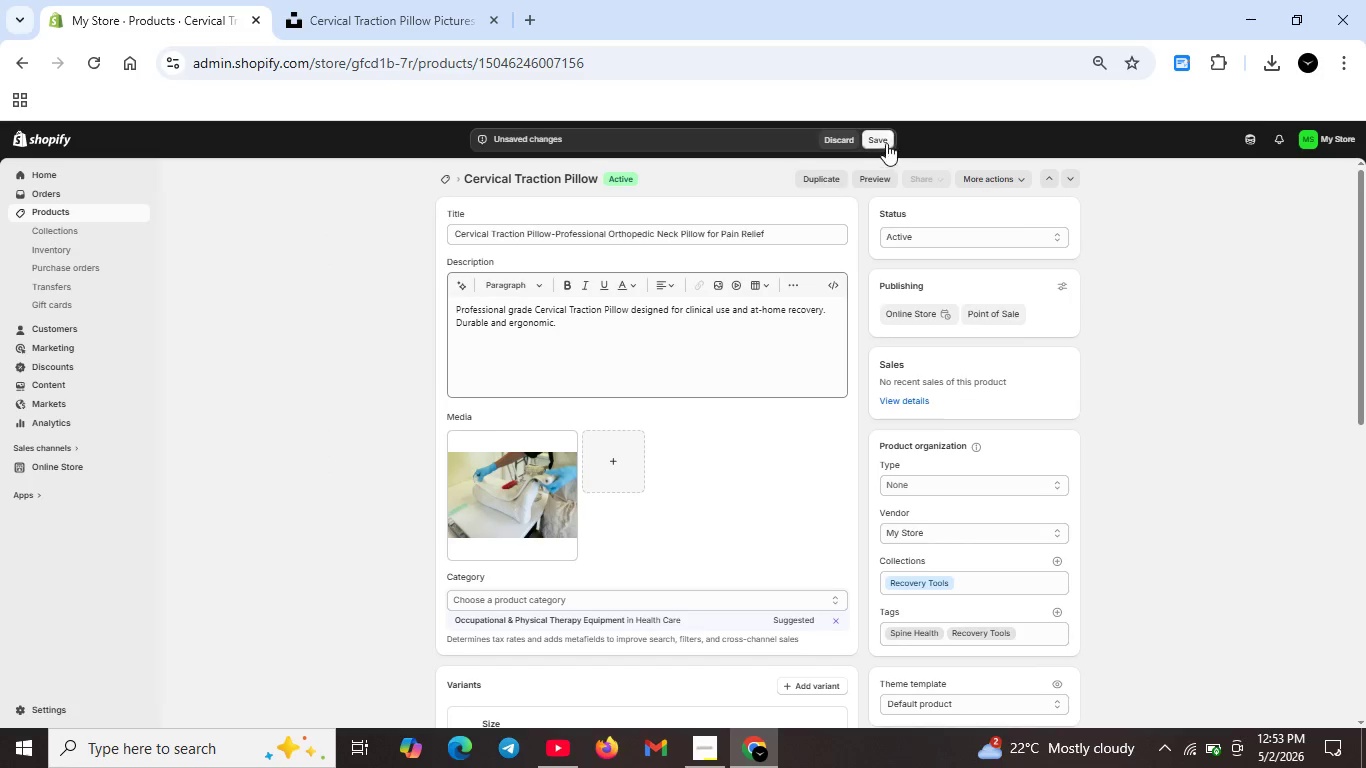 
left_click([897, 134])
 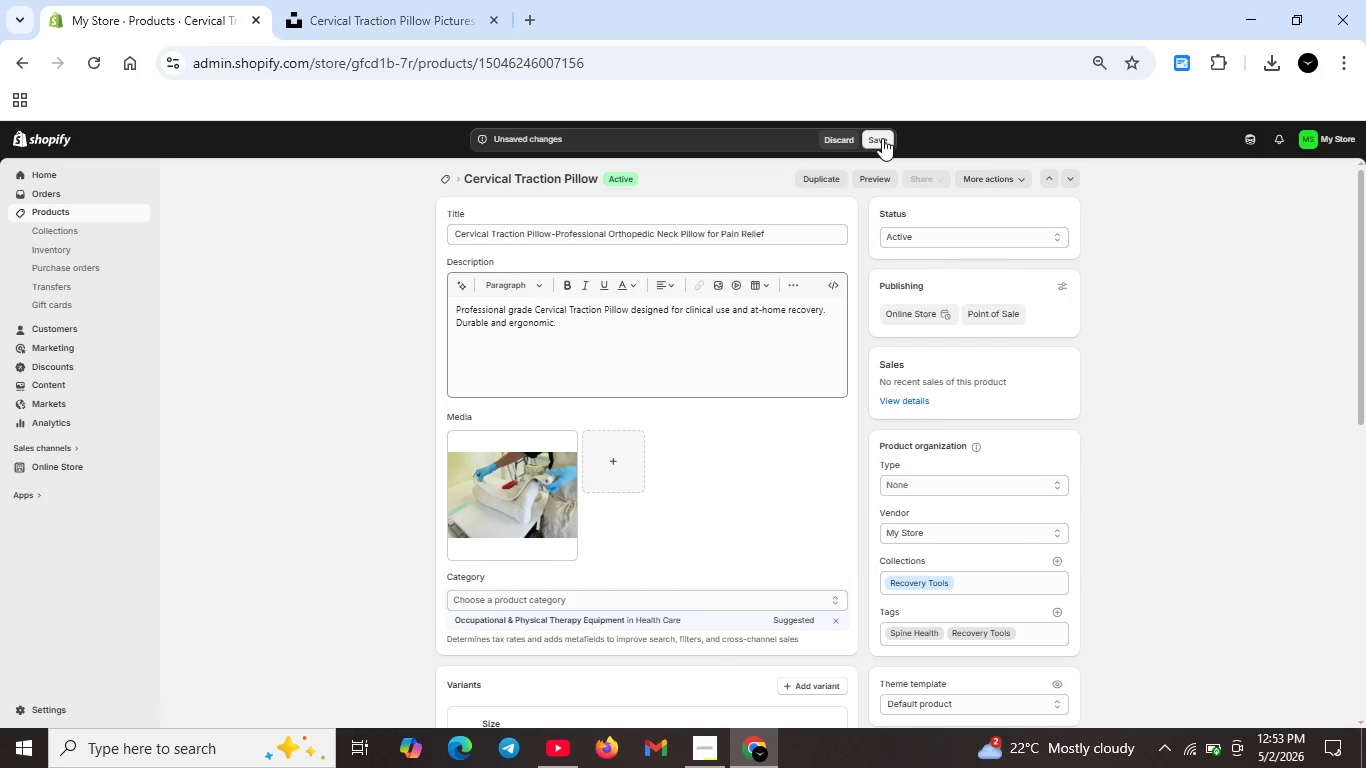 
wait(6.38)
 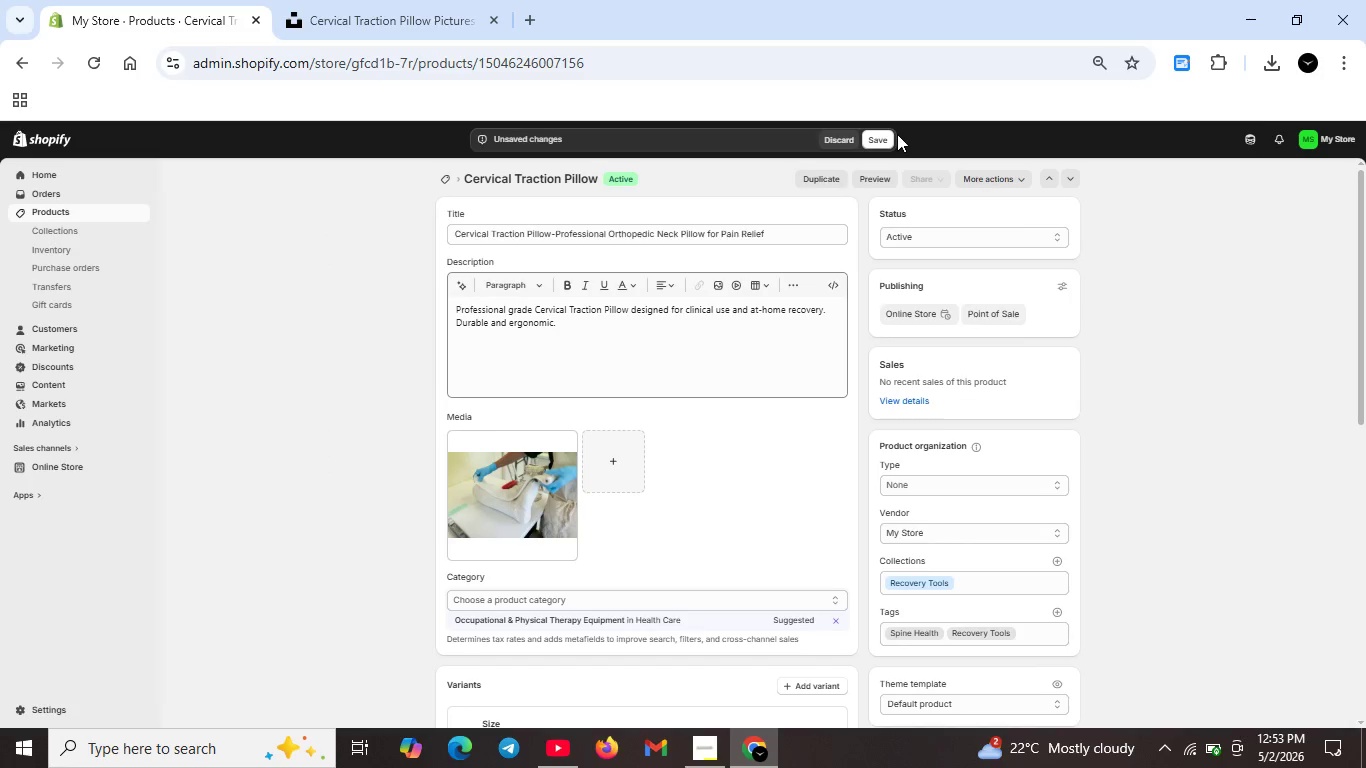 
left_click([871, 140])
 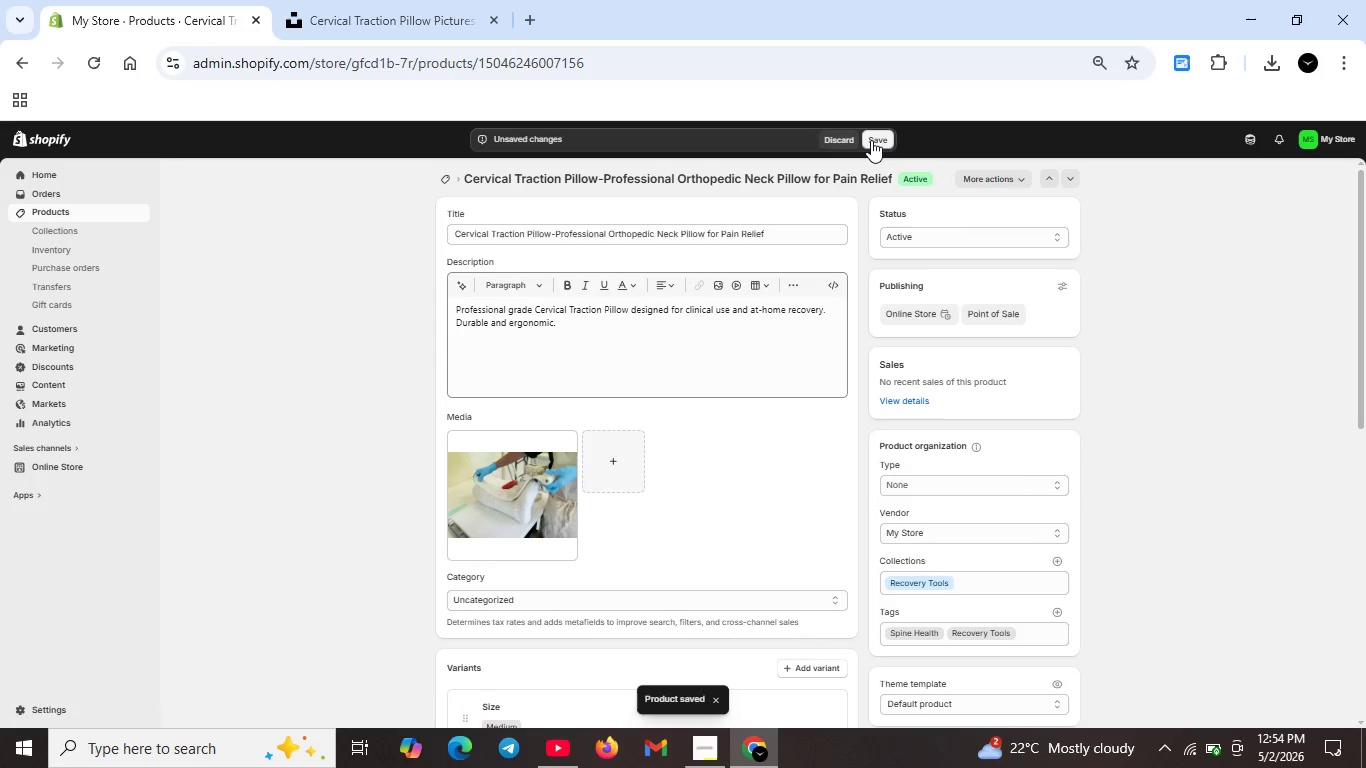 
wait(27.33)
 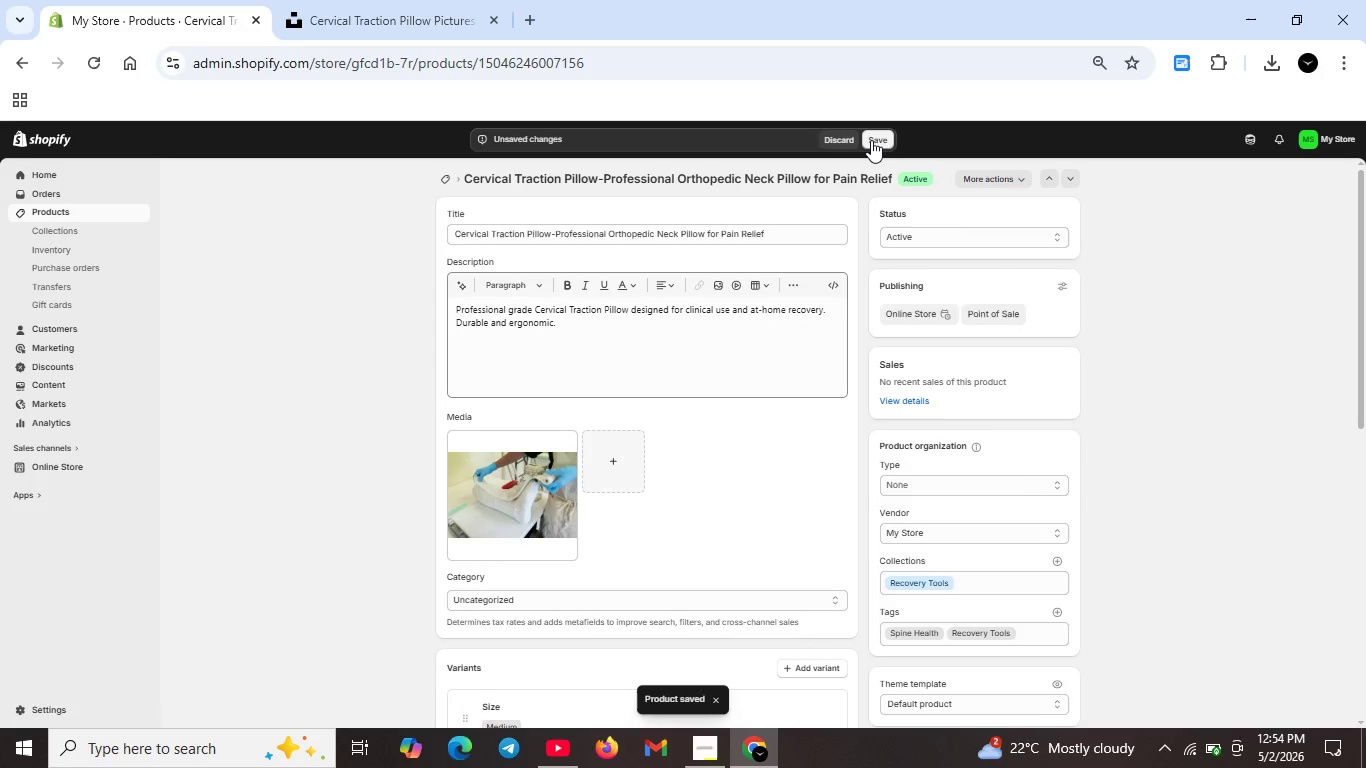 
left_click([446, 180])
 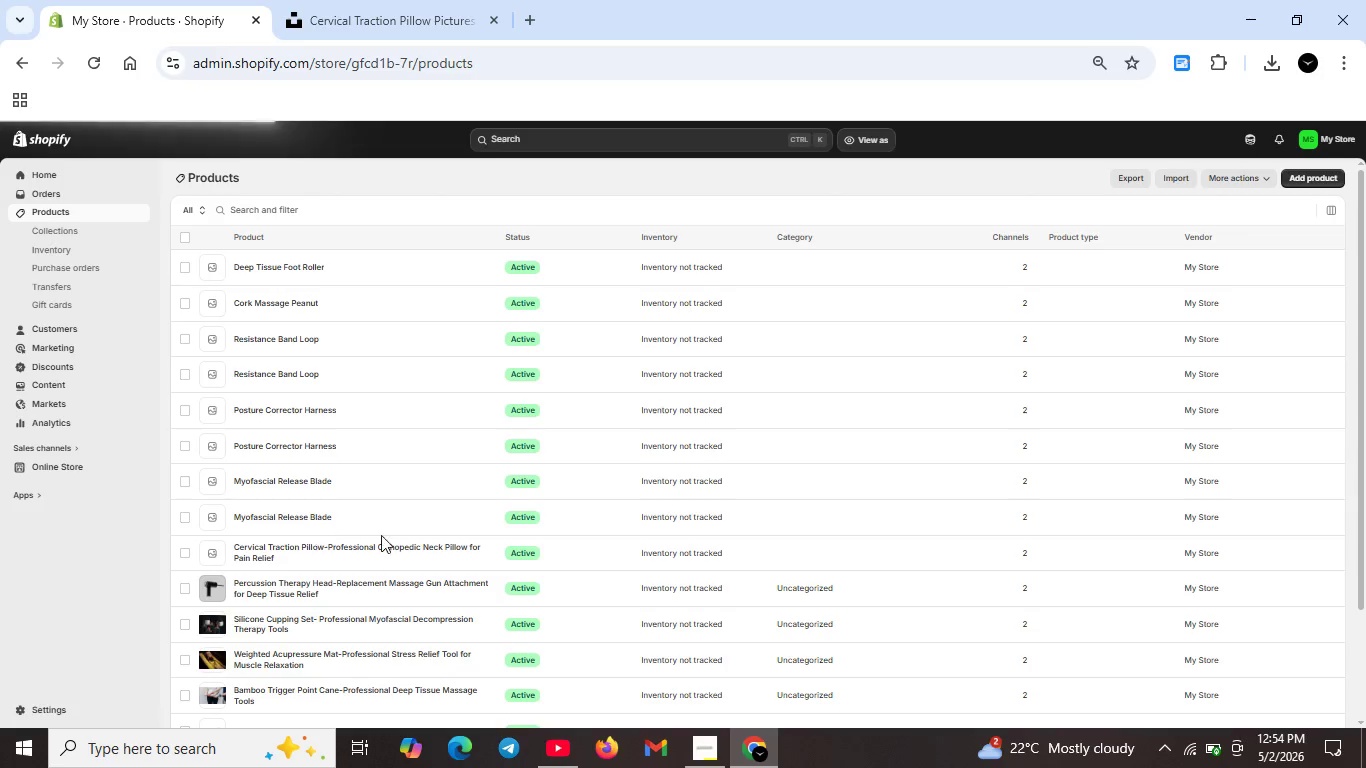 
wait(6.08)
 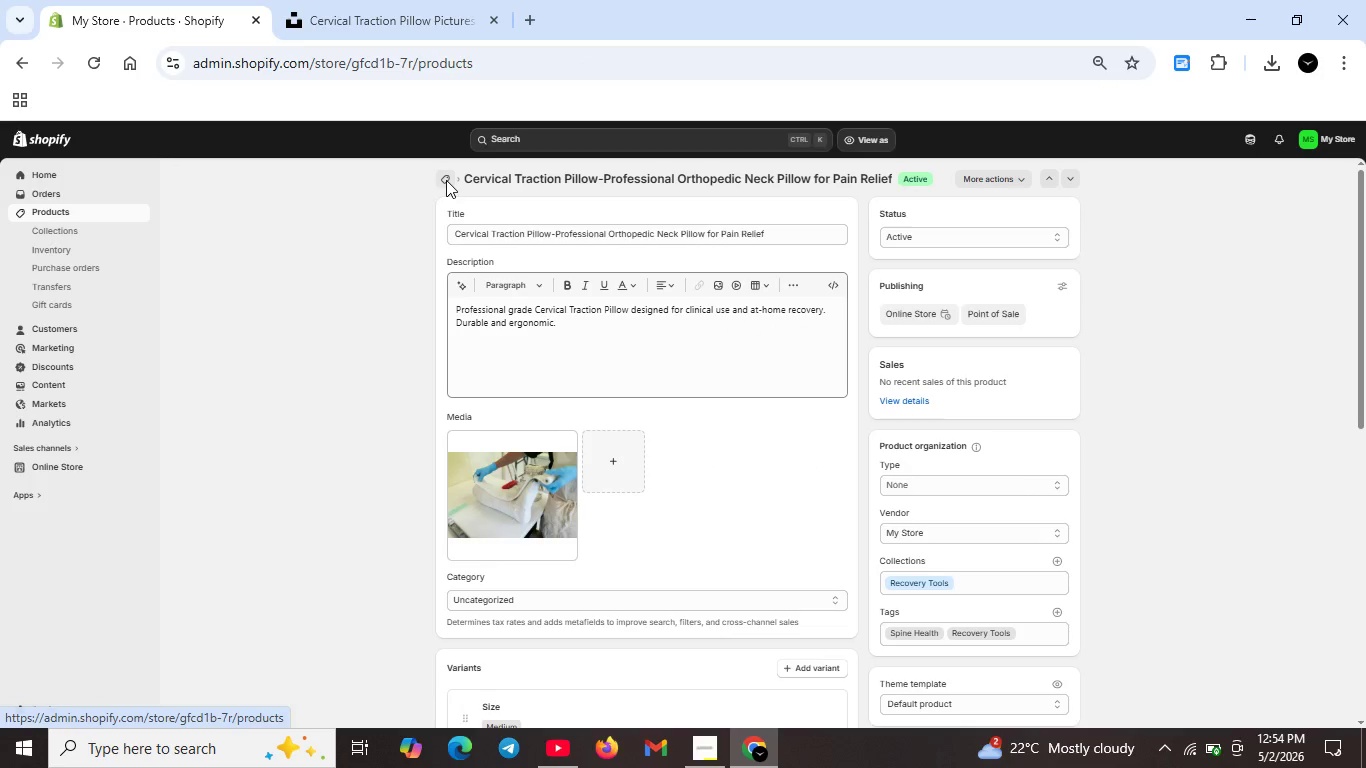 
left_click([255, 517])
 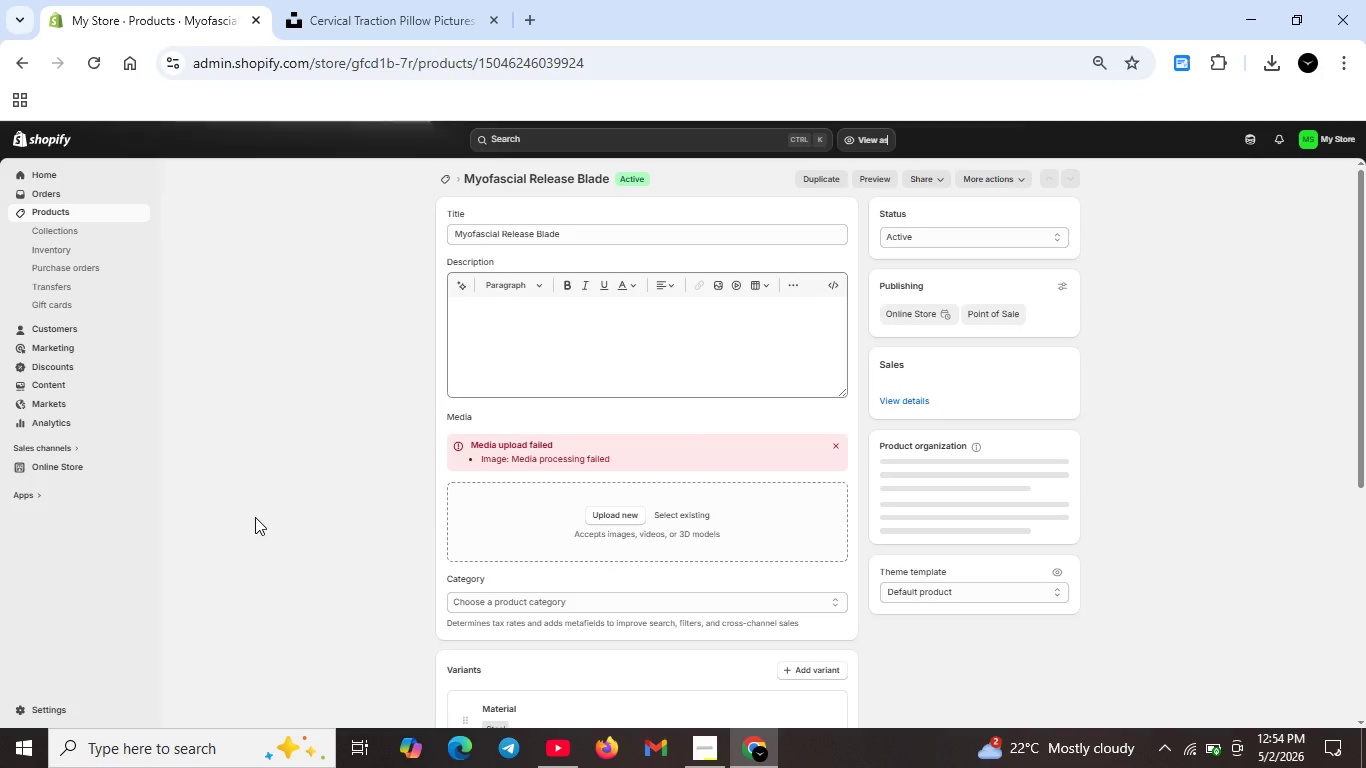 
wait(9.05)
 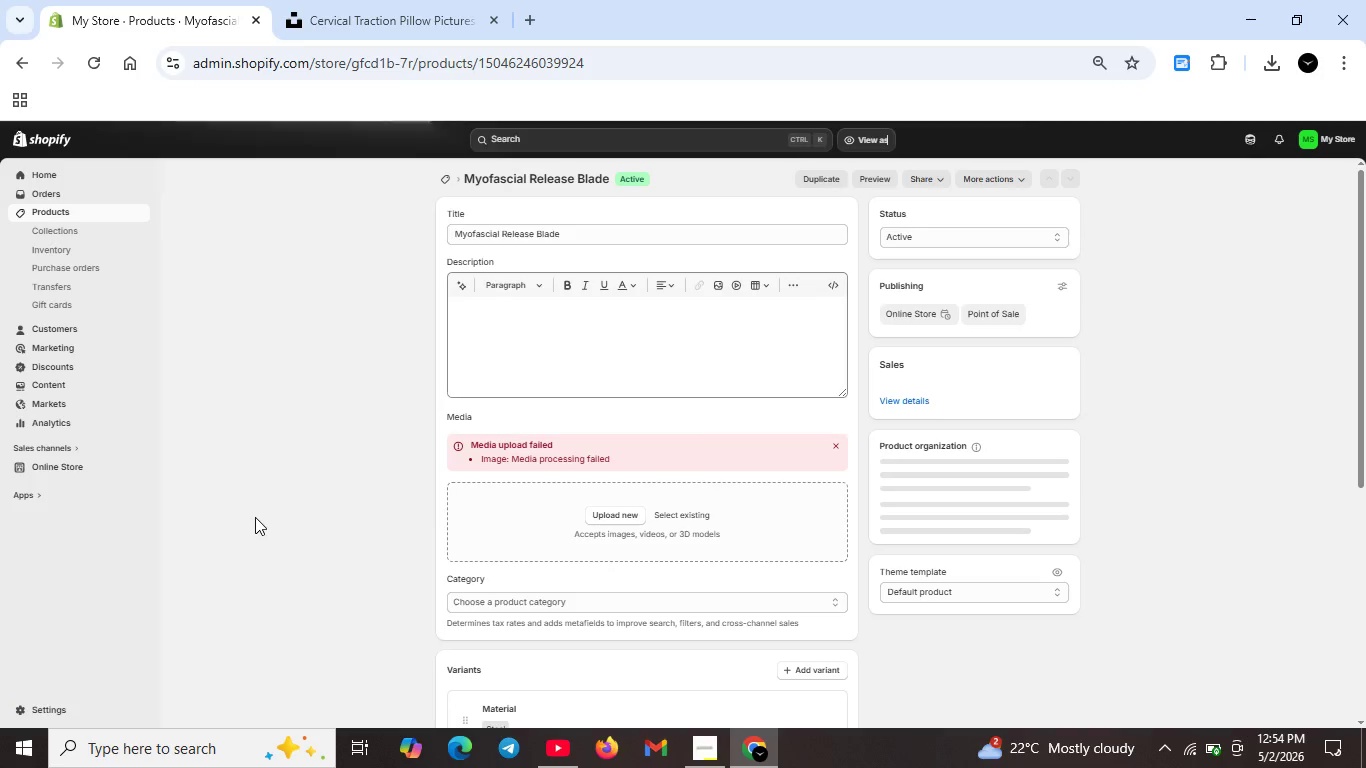 
left_click([587, 230])
 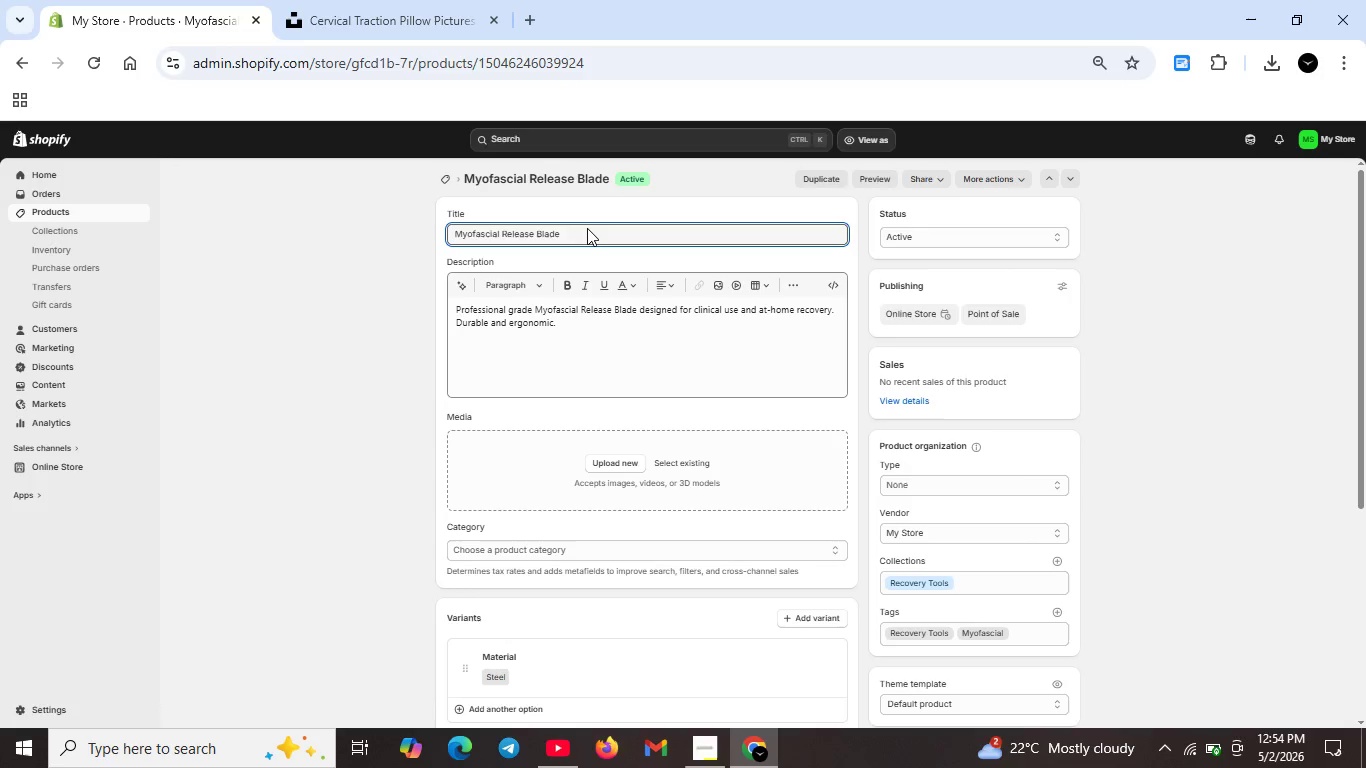 
wait(5.44)
 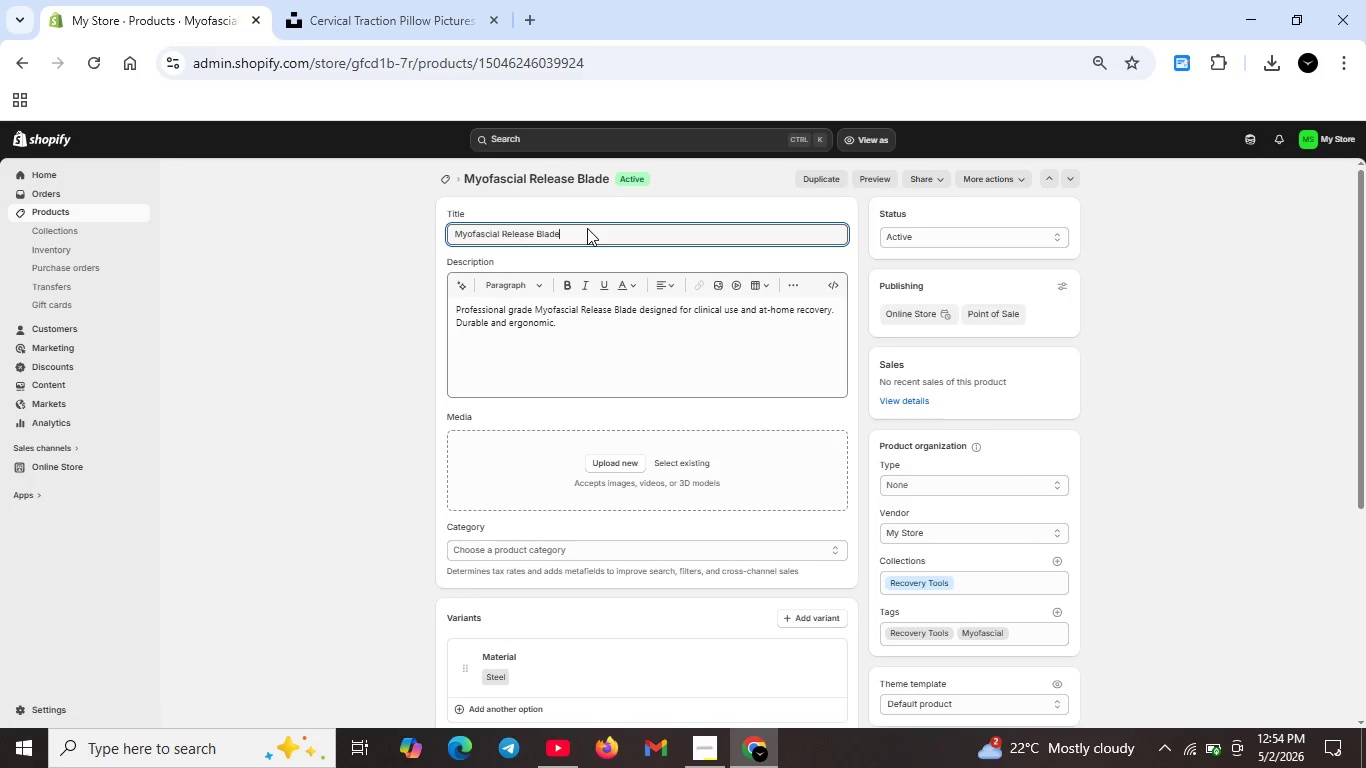 
type(-Professional IAST Tool for soft Tissue Mobilis)
key(Backspace)
type(zation)
 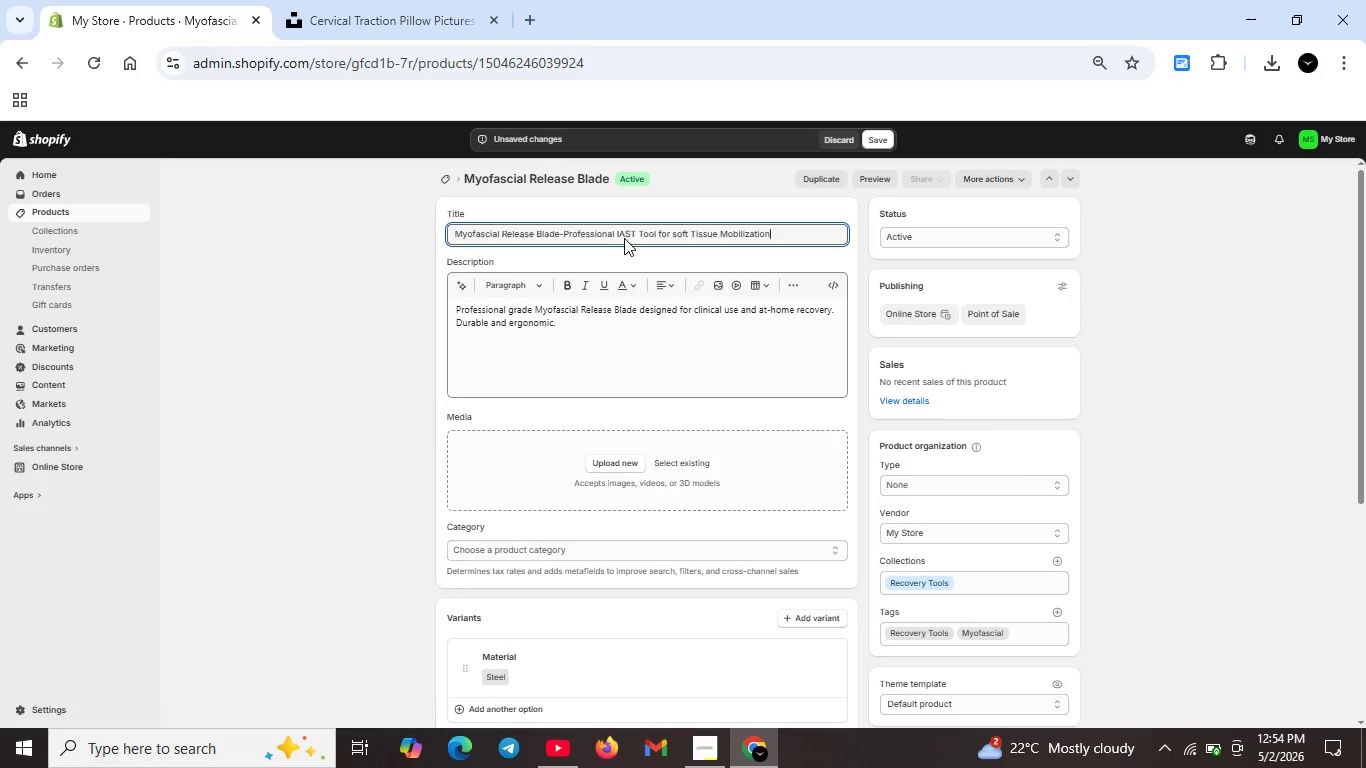 
wait(6.12)
 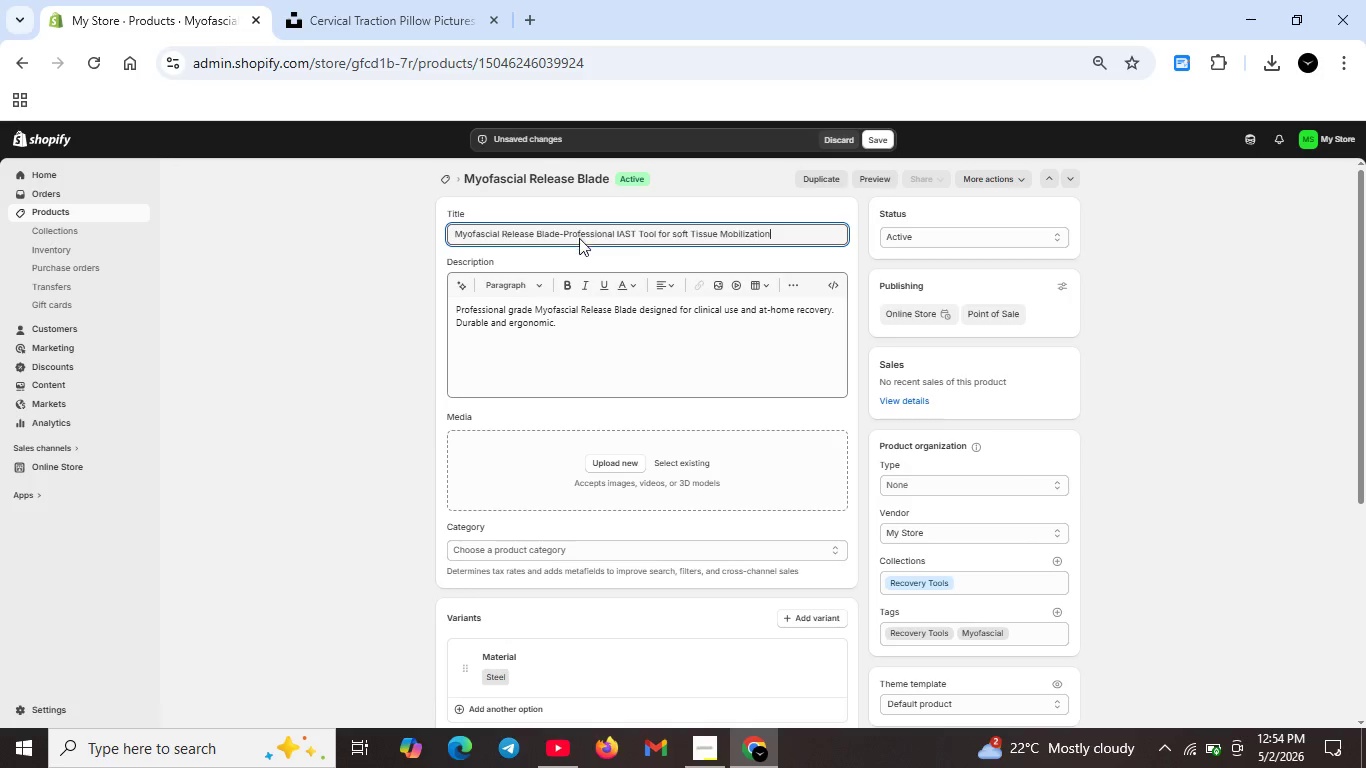 
left_click([634, 236])
 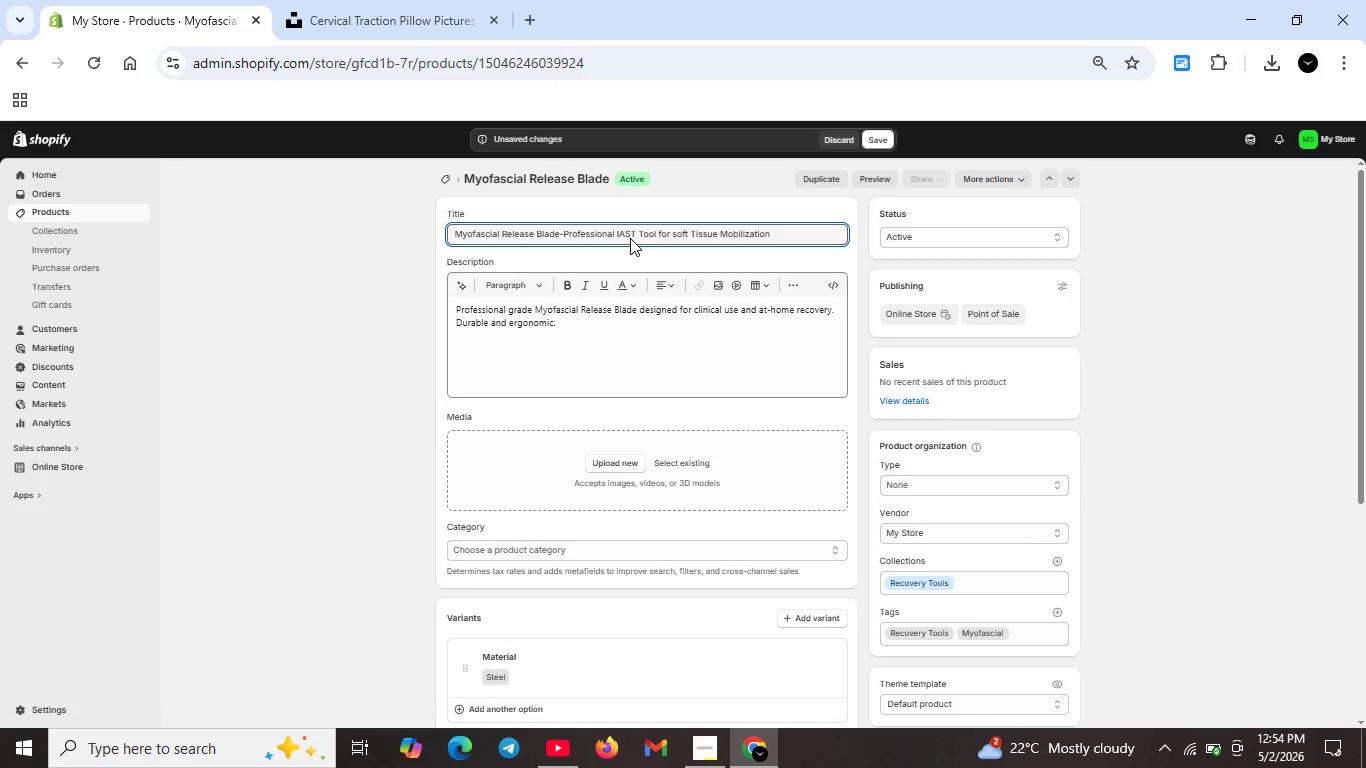 
key(CapsLock)
 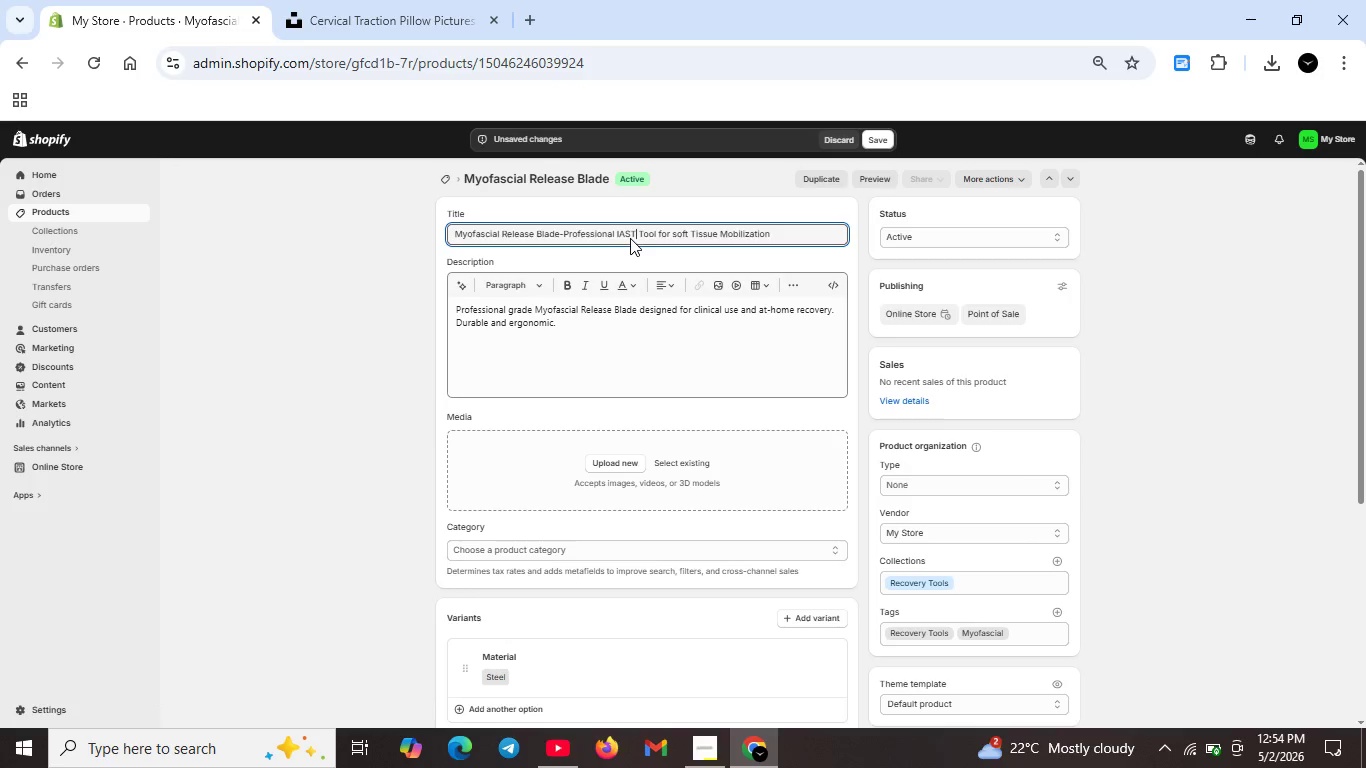 
key(M)
 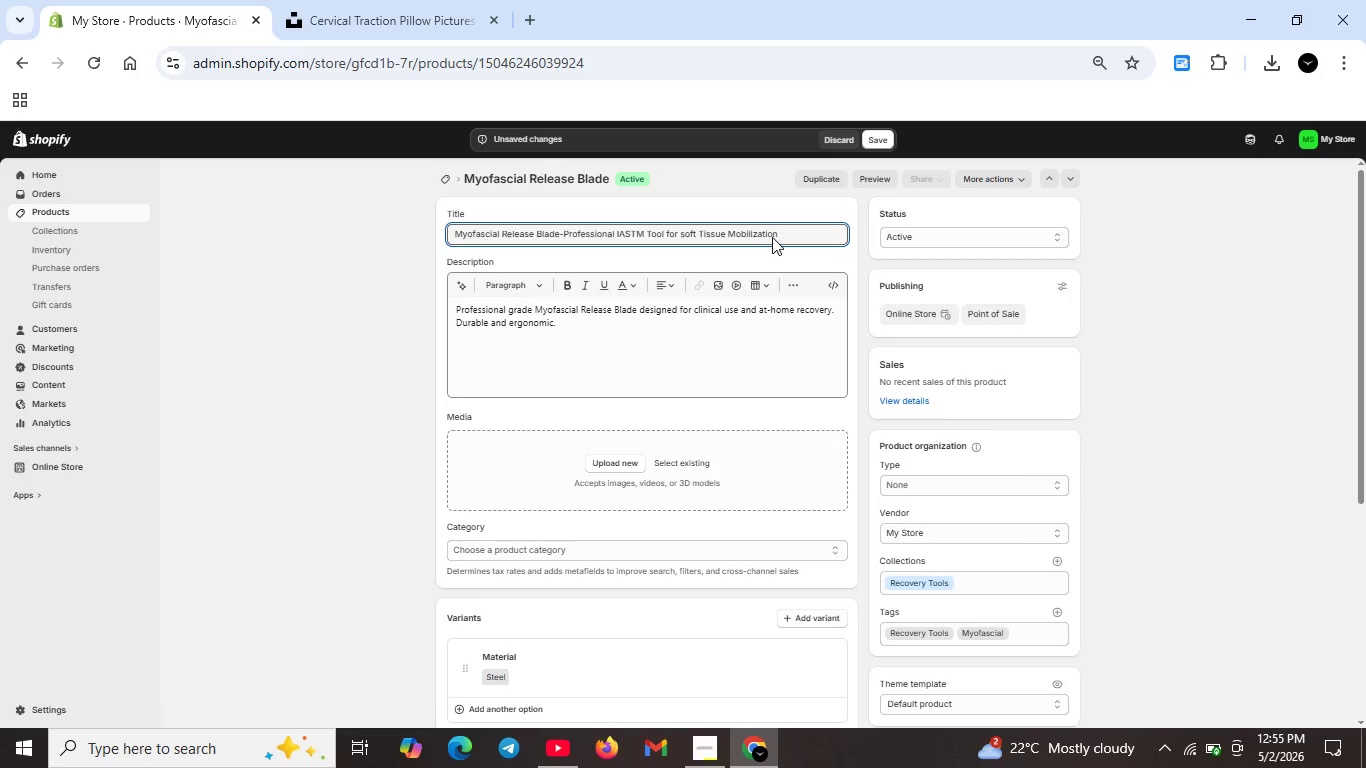 
wait(7.17)
 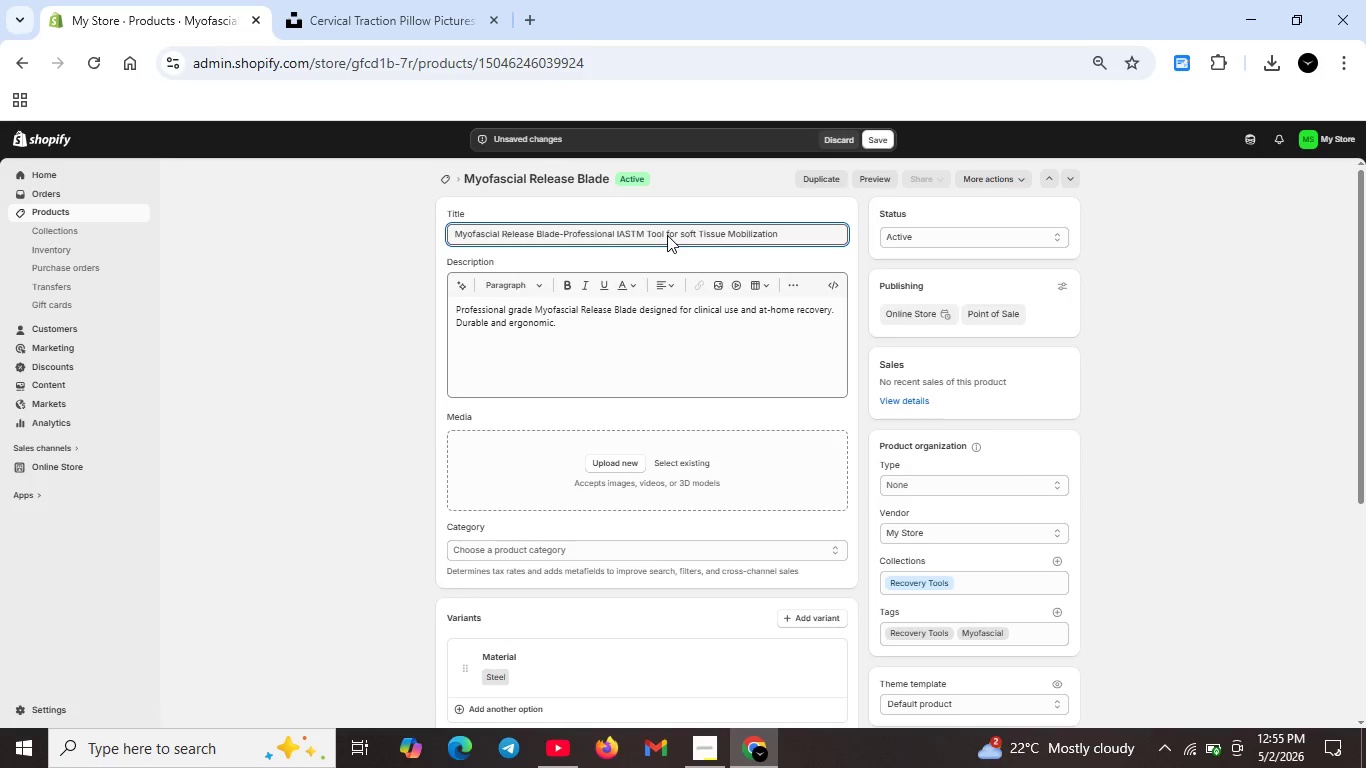 
left_click([872, 133])
 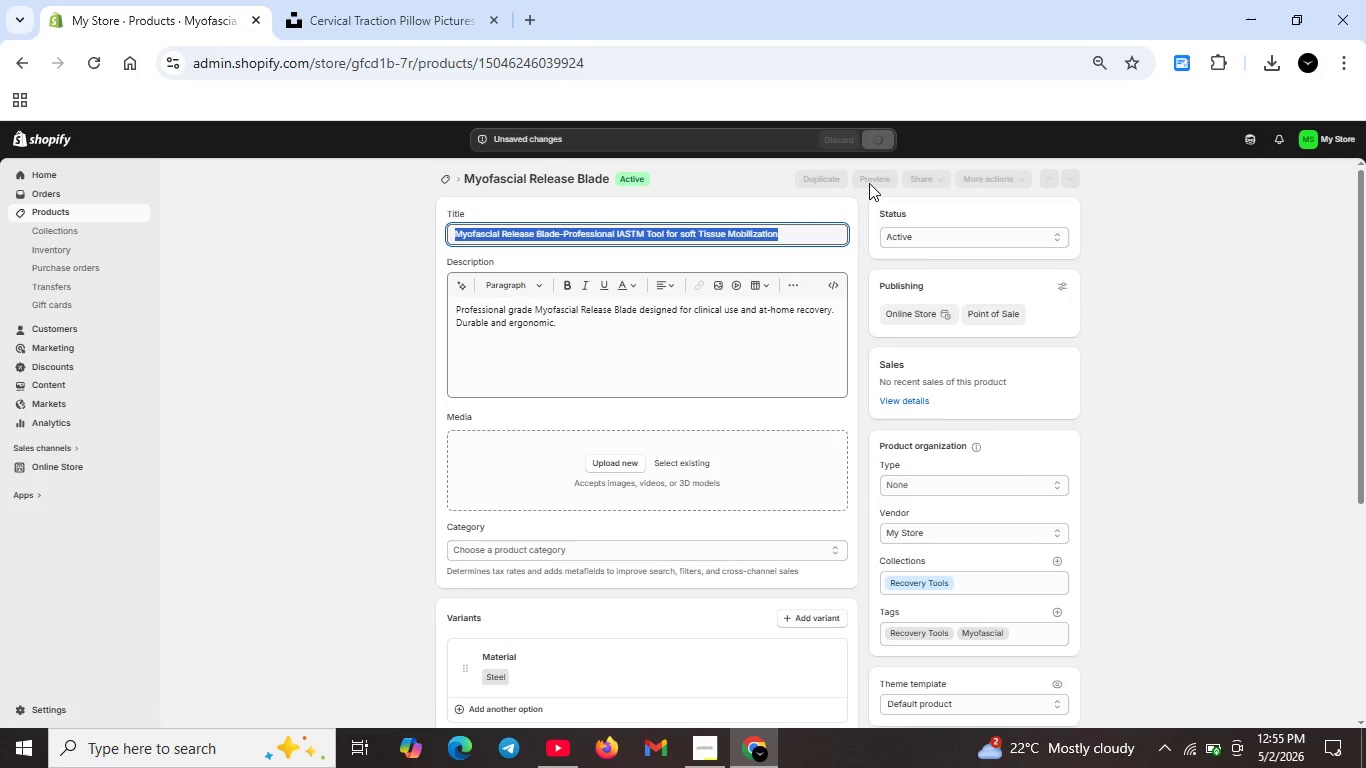 
wait(17.66)
 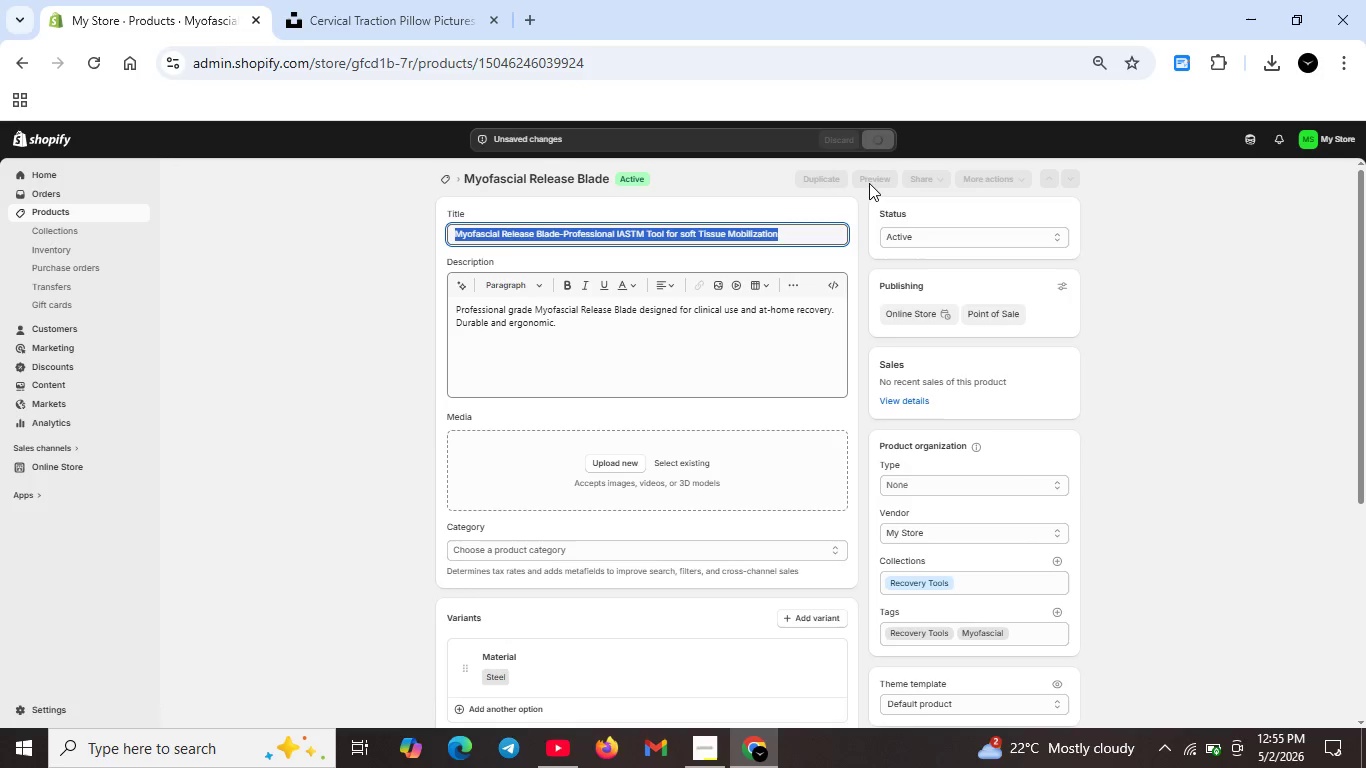 
scroll: coordinate [742, 279], scroll_direction: down, amount: 3.0
 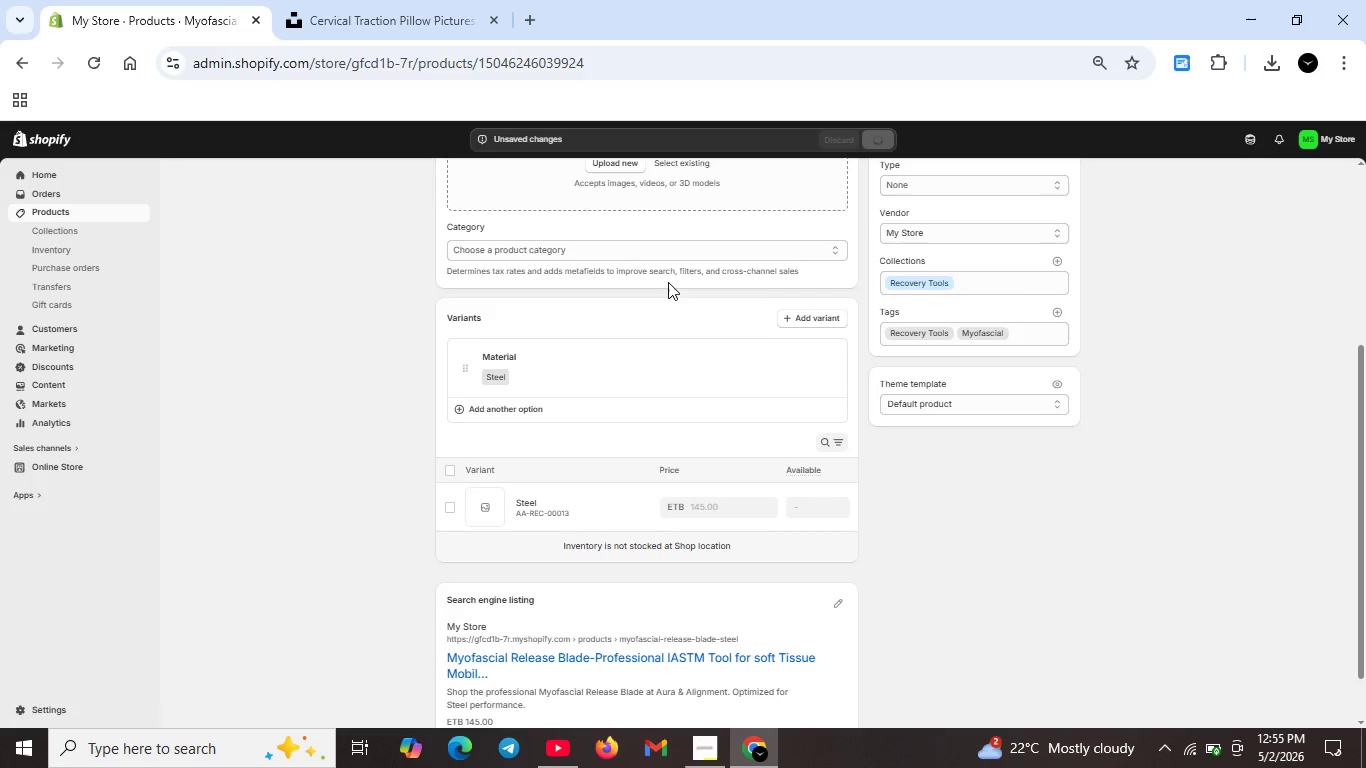 
scroll: coordinate [668, 282], scroll_direction: up, amount: 4.0
 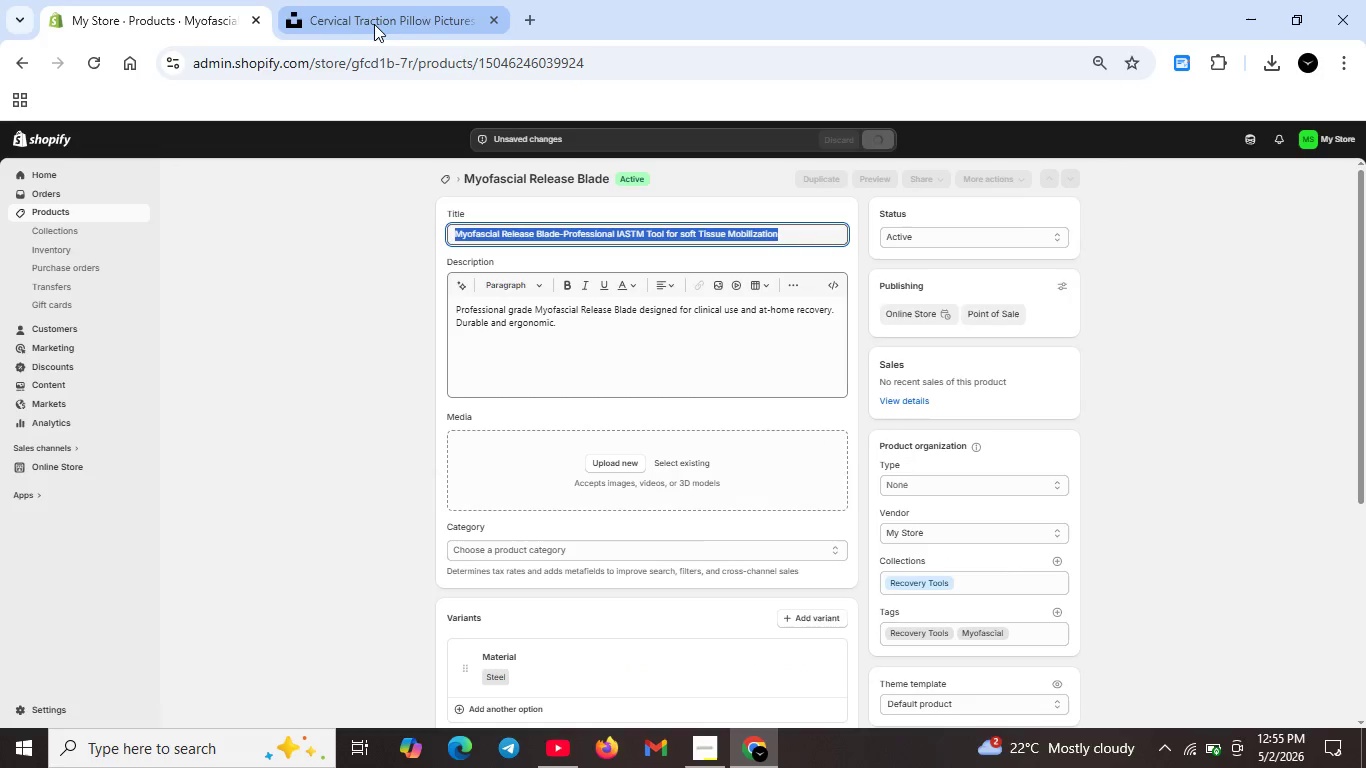 
left_click([374, 25])
 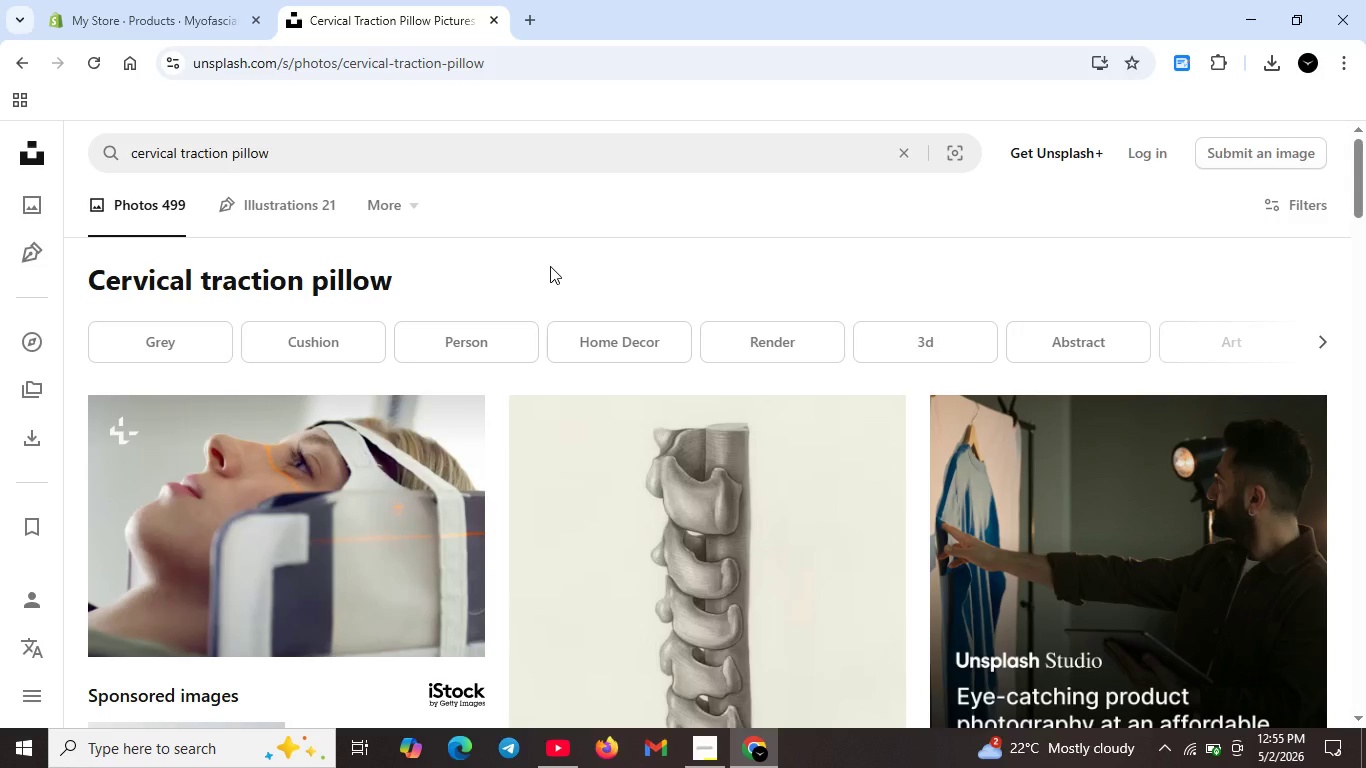 
scroll: coordinate [550, 266], scroll_direction: up, amount: 1.0
 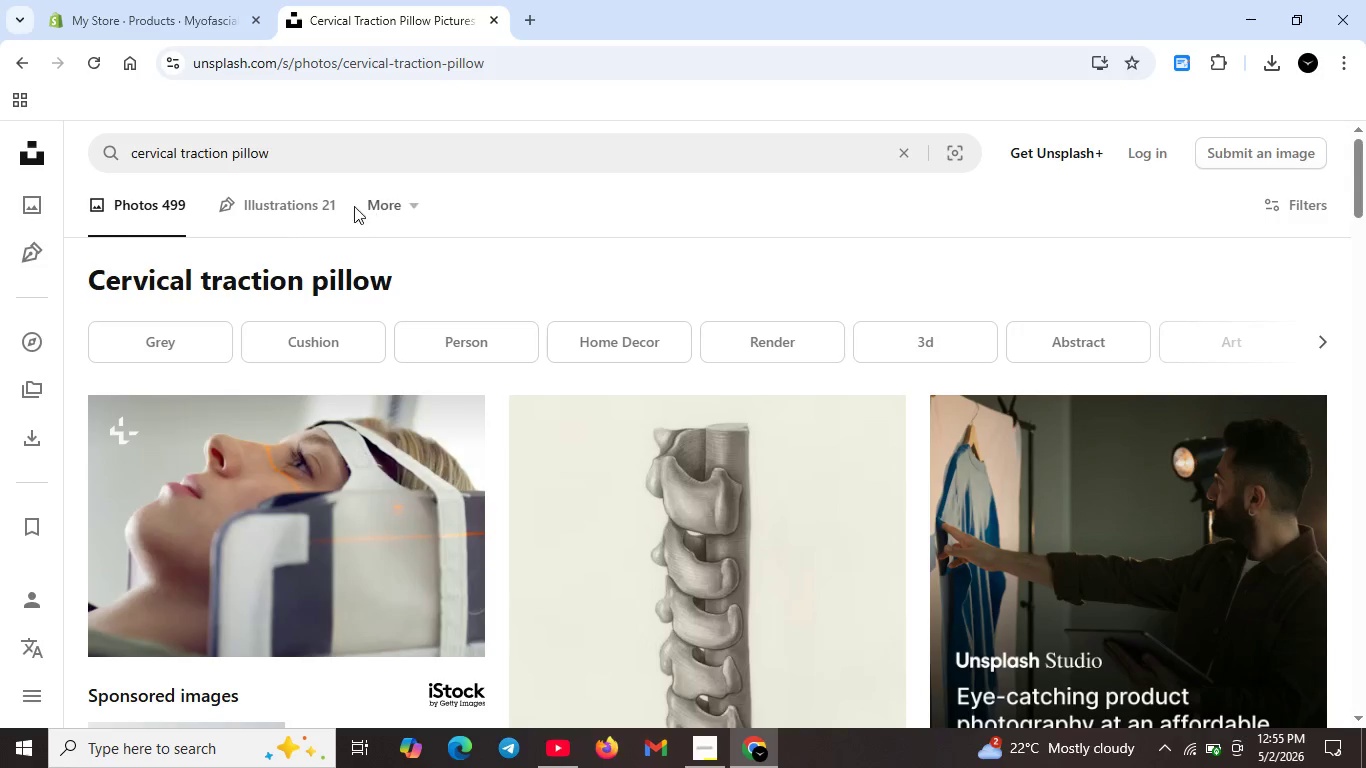 
left_click([316, 154])
 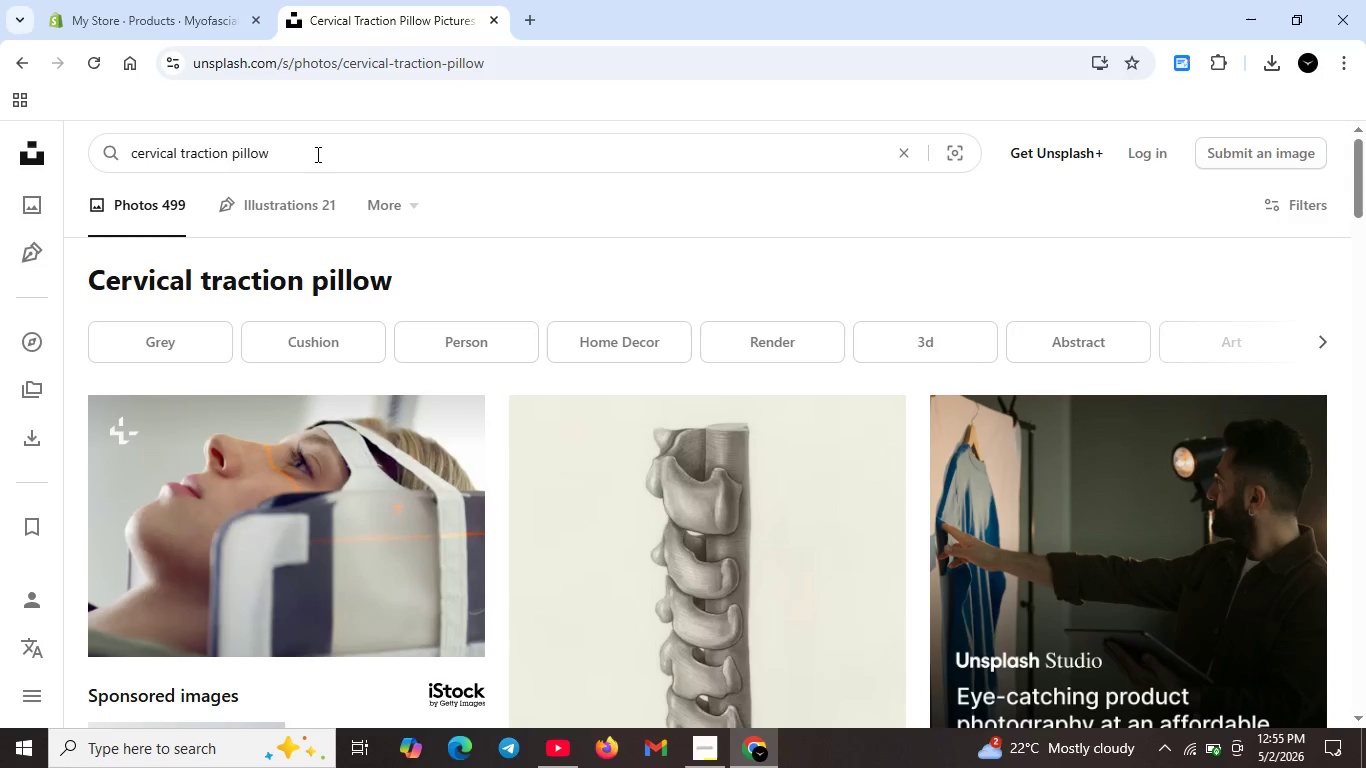 
scroll: coordinate [345, 169], scroll_direction: up, amount: 5.0
 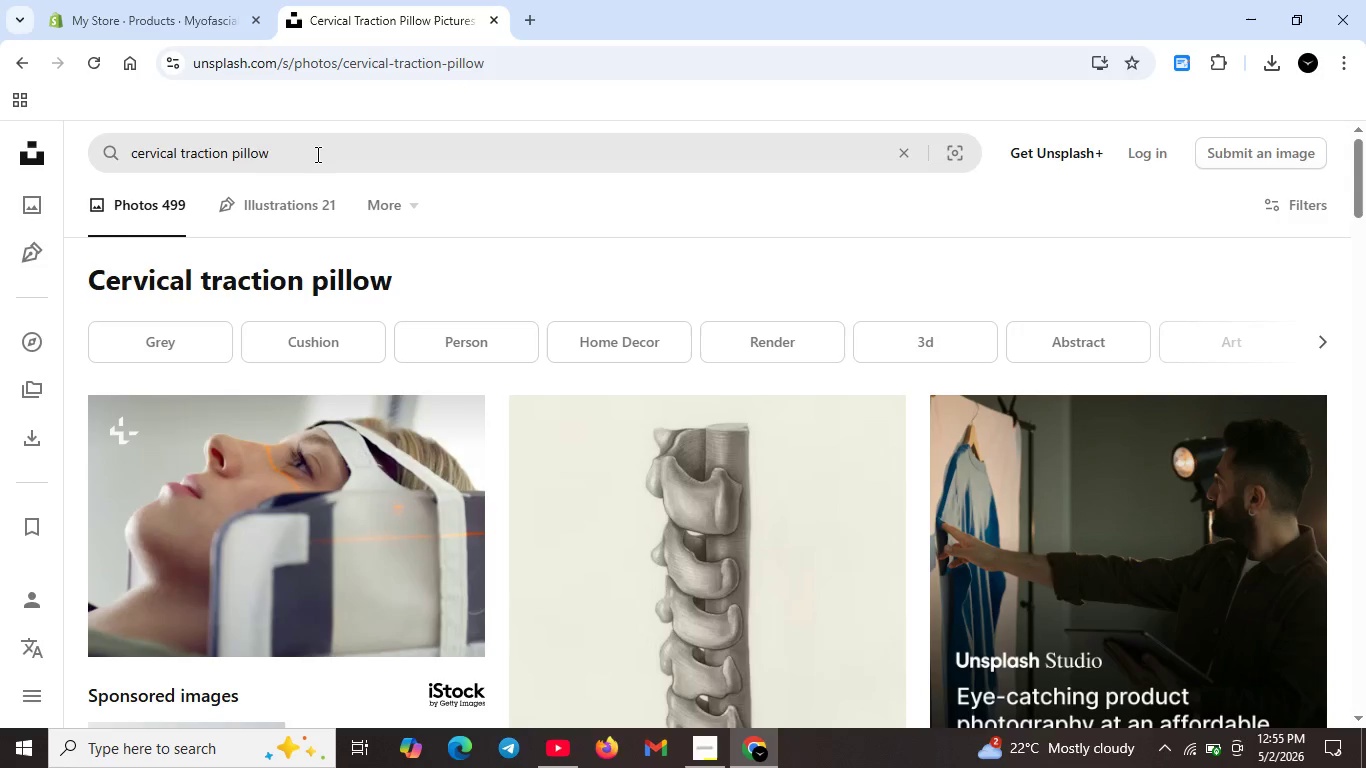 
key(Control+ControlLeft)
 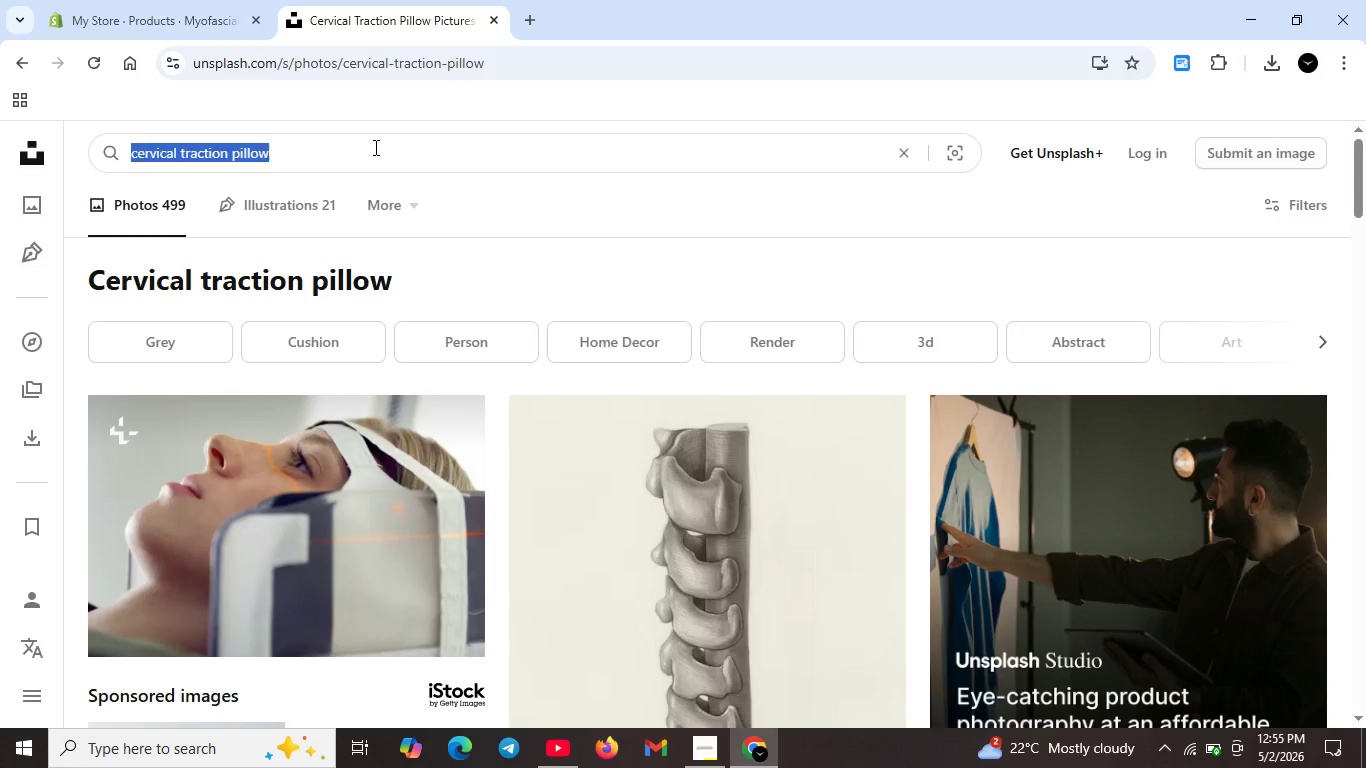 
key(Control+A)
 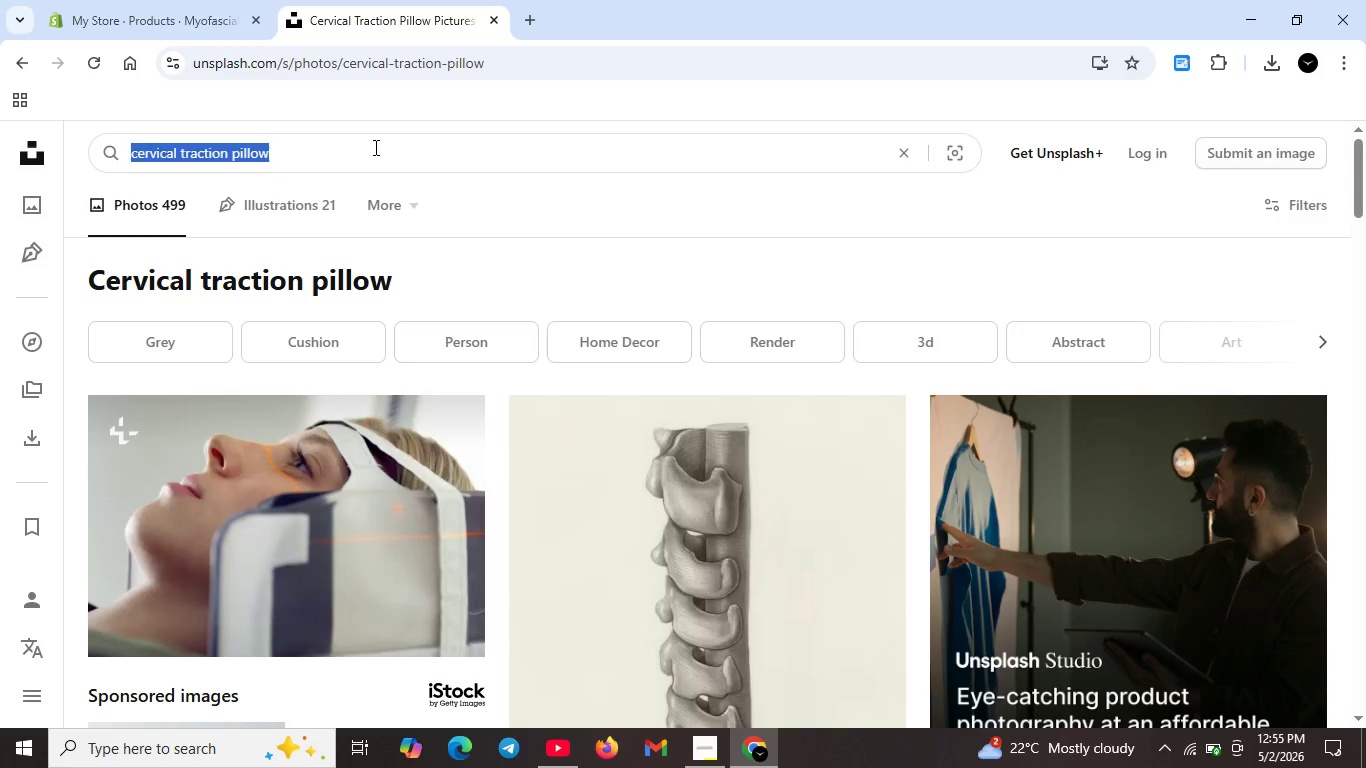 
key(Backspace)
type(iastm TOOL MYOFASIAL RELEASE)
 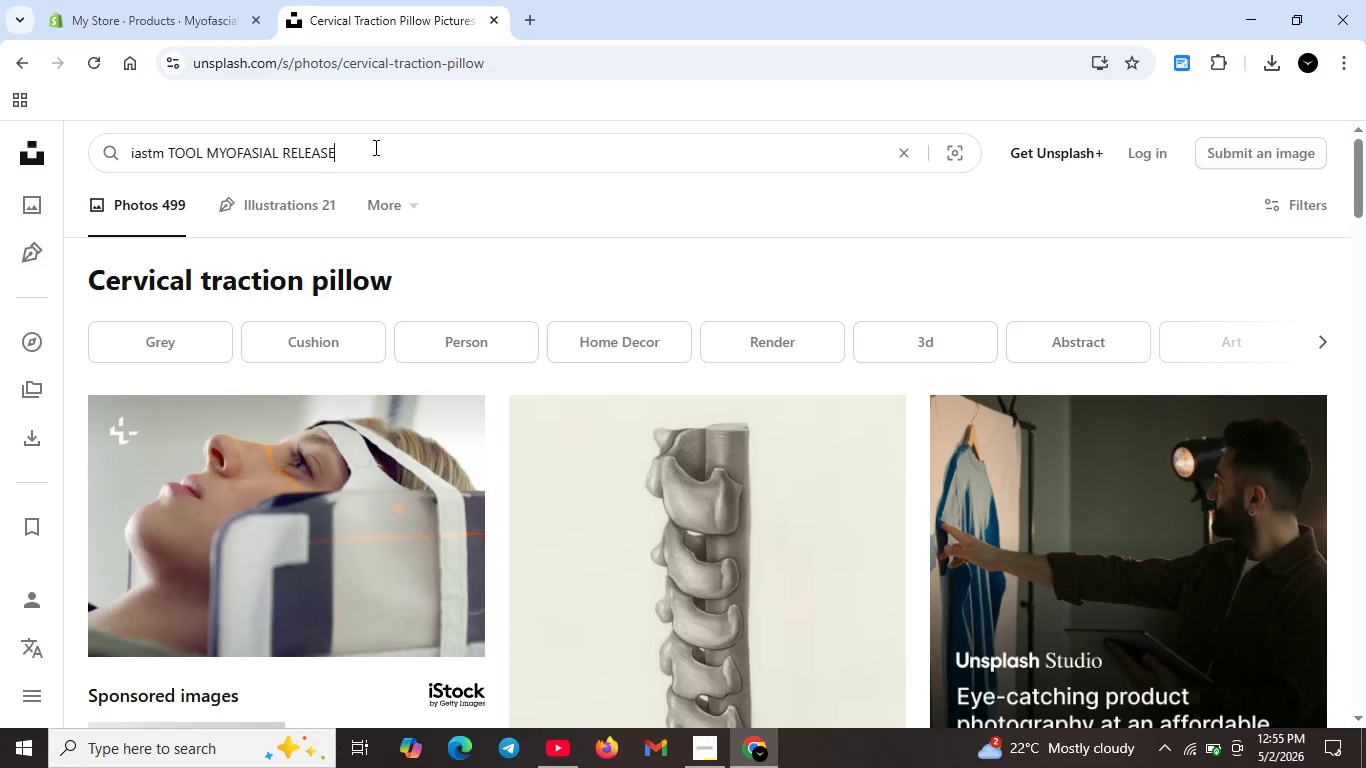 
key(Enter)
 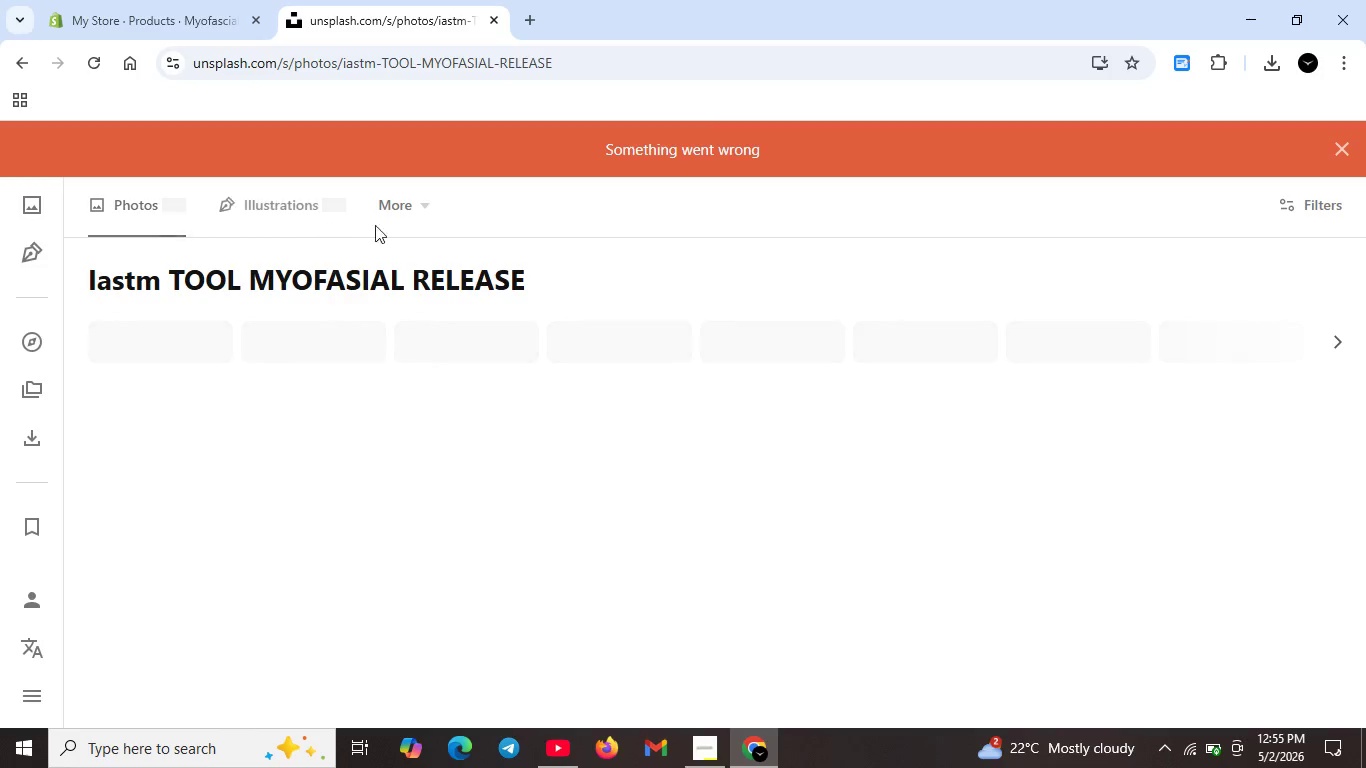 
scroll: coordinate [369, 233], scroll_direction: up, amount: 4.0
 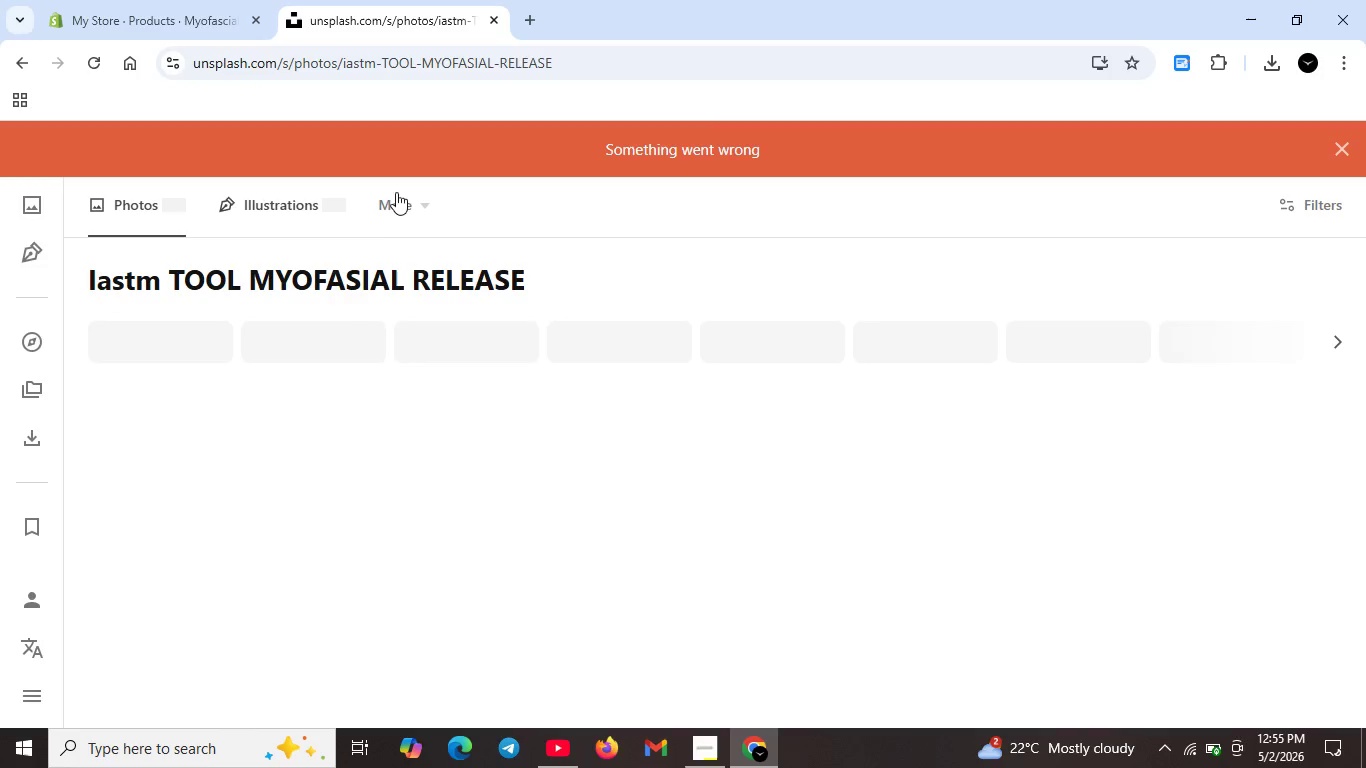 
left_click([509, 206])
 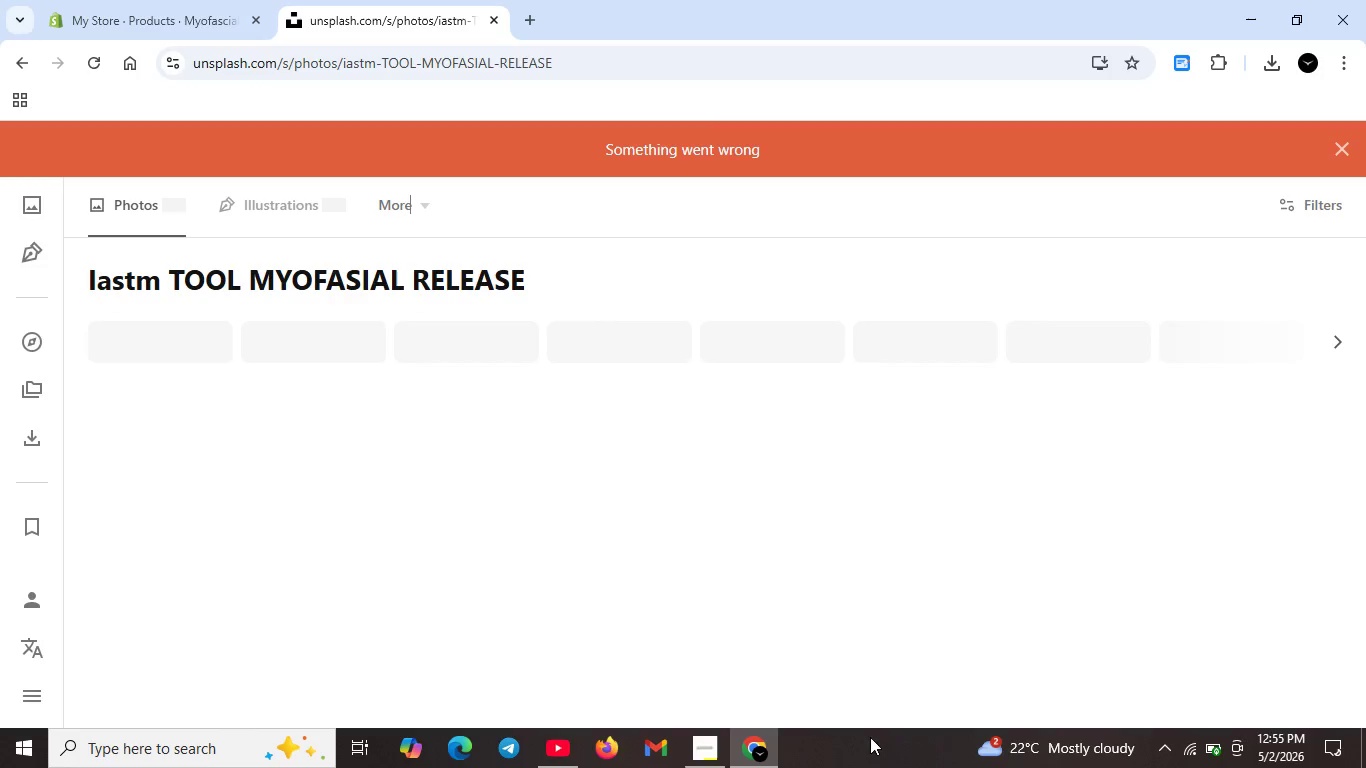 
left_click([699, 753])